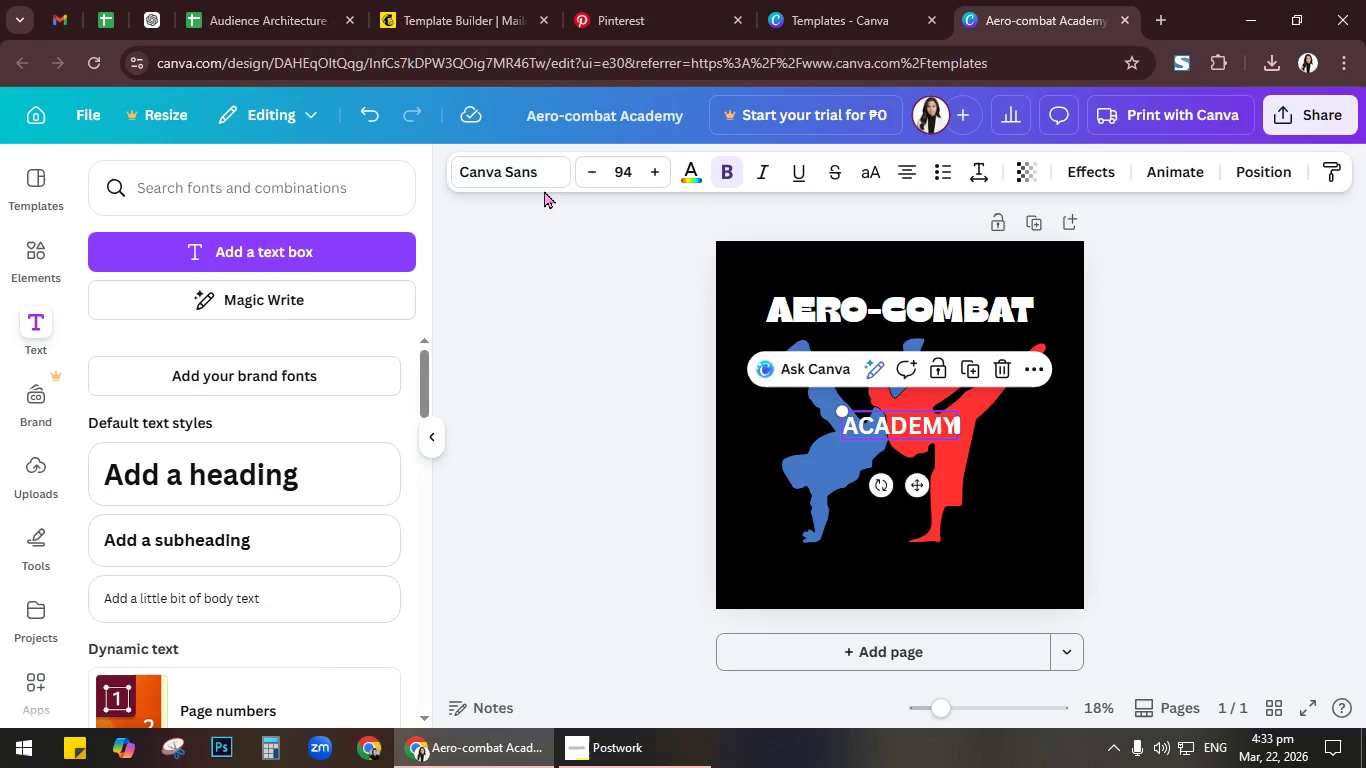 
left_click([548, 171])
 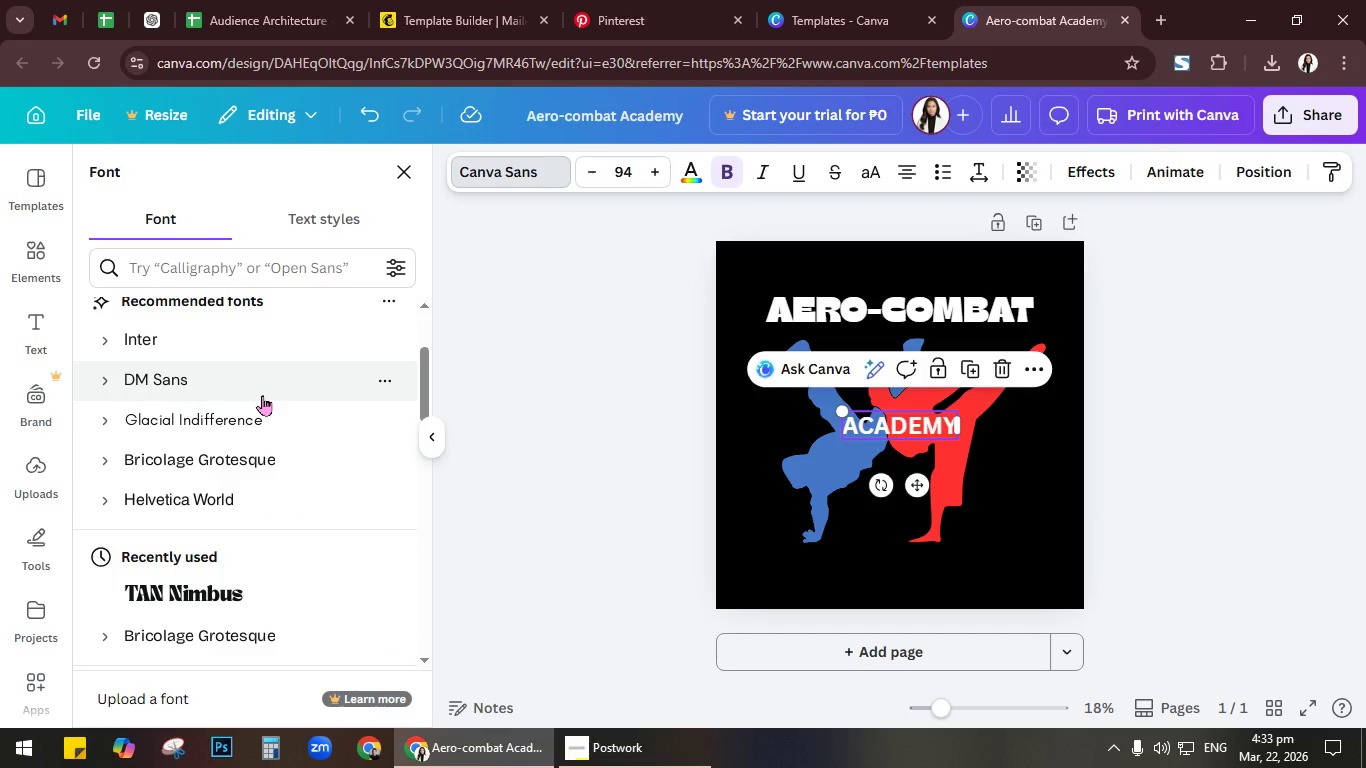 
scroll: coordinate [262, 395], scroll_direction: down, amount: 3.0
 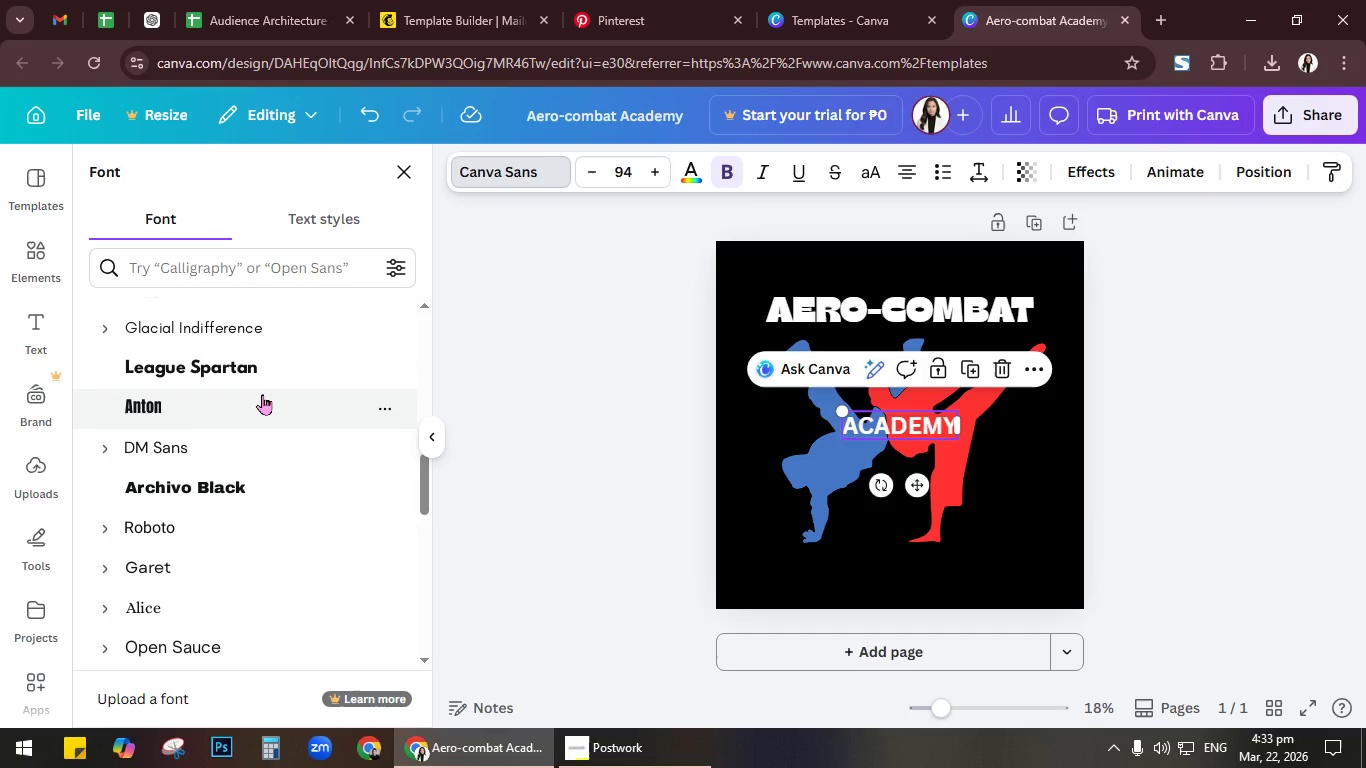 
left_click([262, 394])
 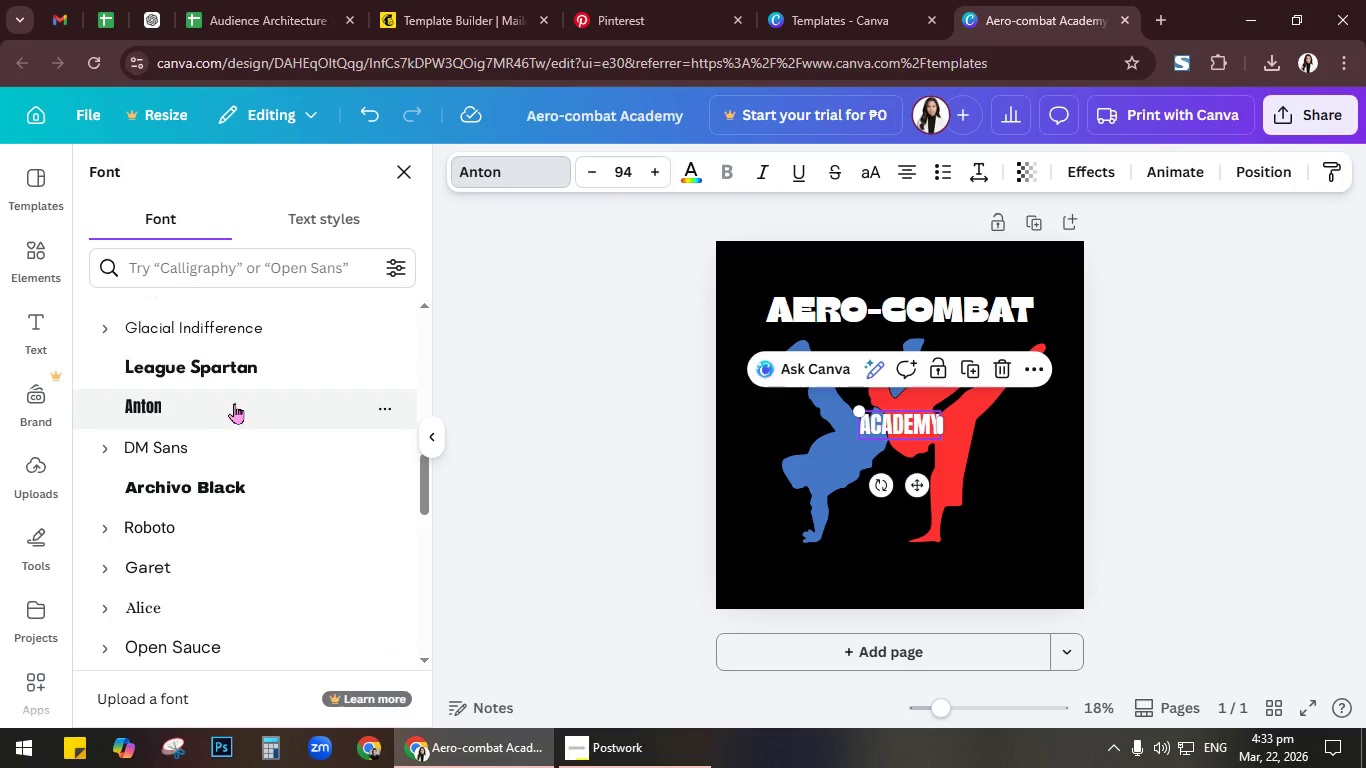 
mouse_move([623, 170])
 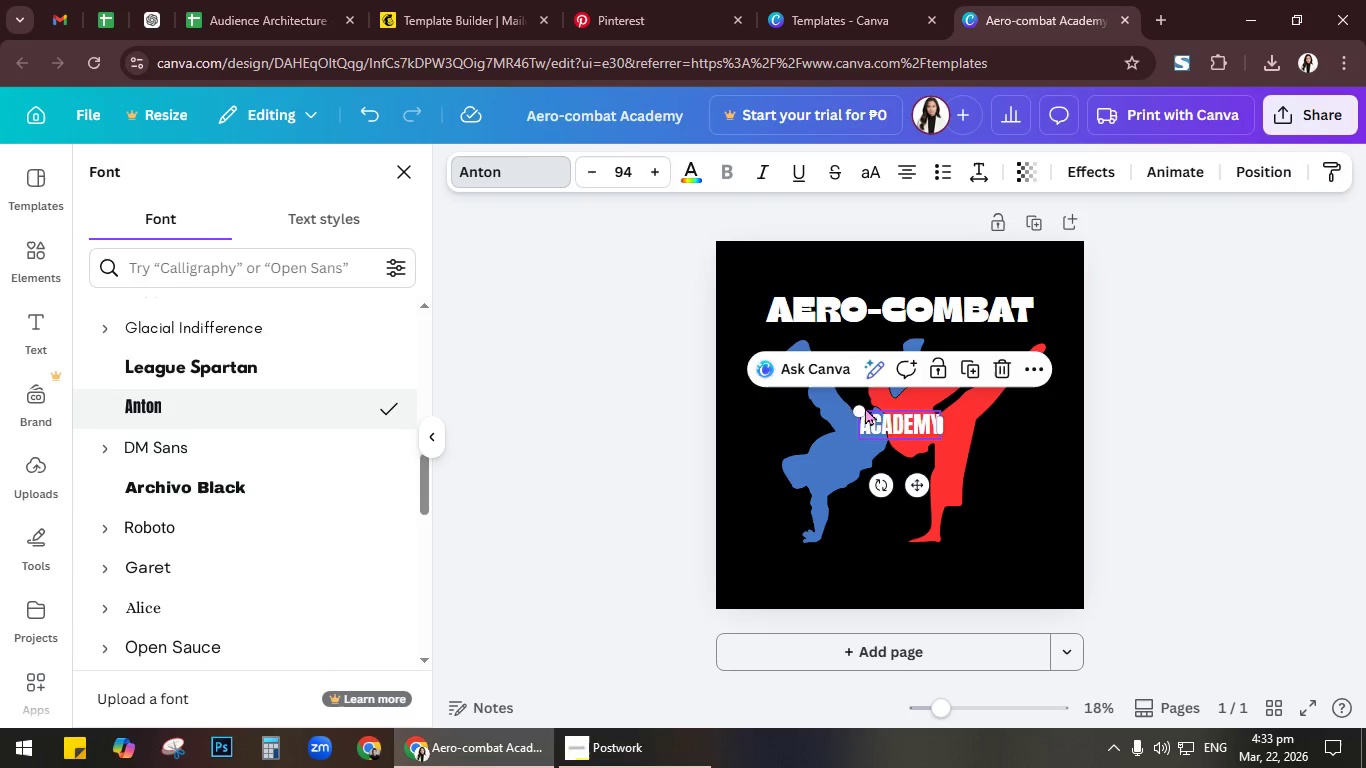 
left_click_drag(start_coordinate=[861, 406], to_coordinate=[725, 388])
 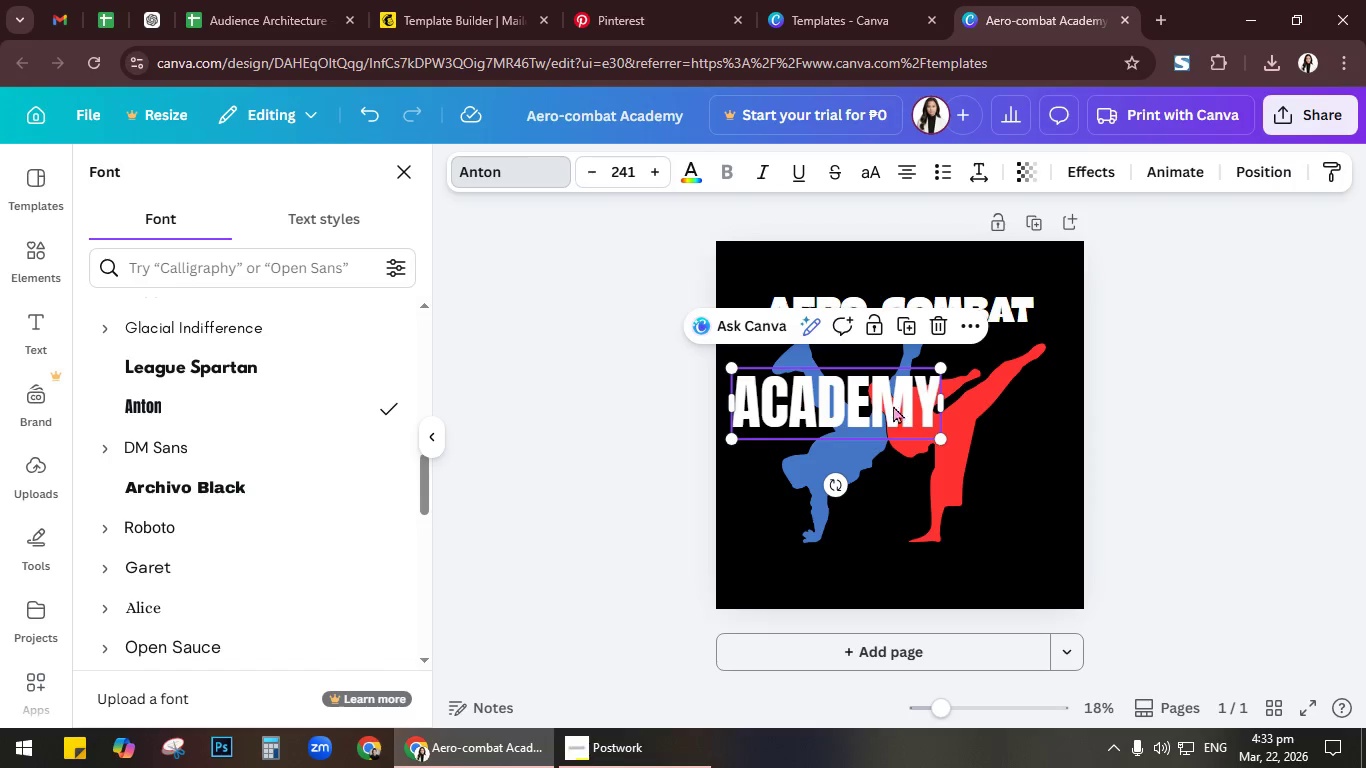 
left_click_drag(start_coordinate=[893, 405], to_coordinate=[962, 564])
 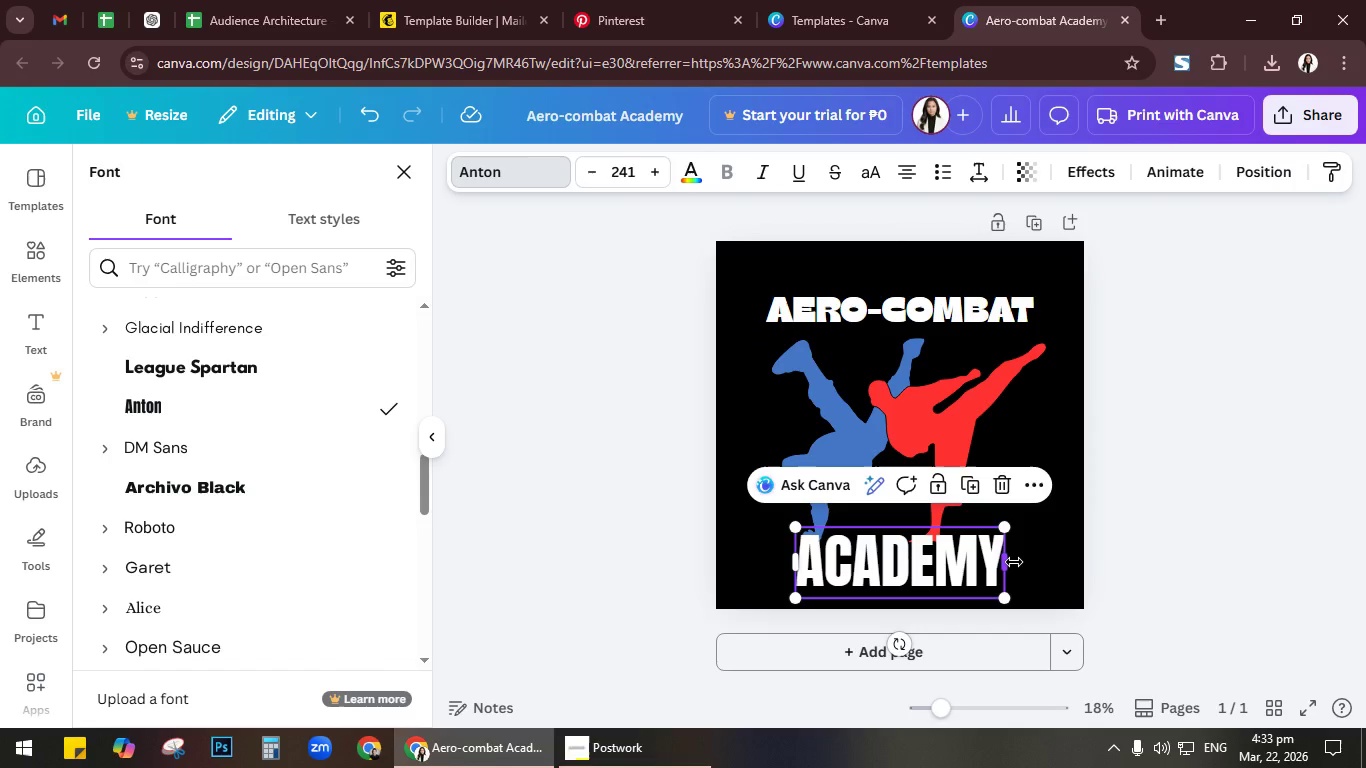 
left_click_drag(start_coordinate=[1014, 562], to_coordinate=[1140, 557])
 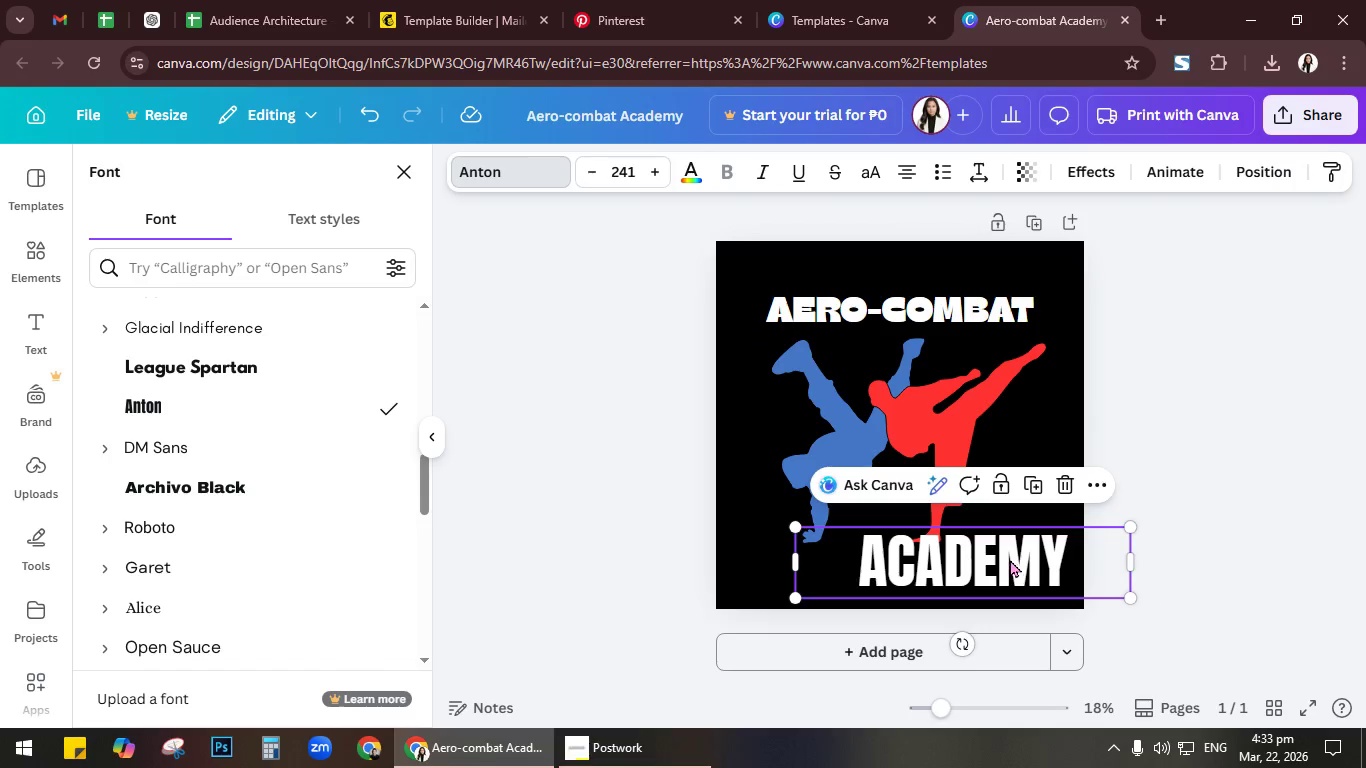 
left_click_drag(start_coordinate=[1010, 559], to_coordinate=[947, 560])
 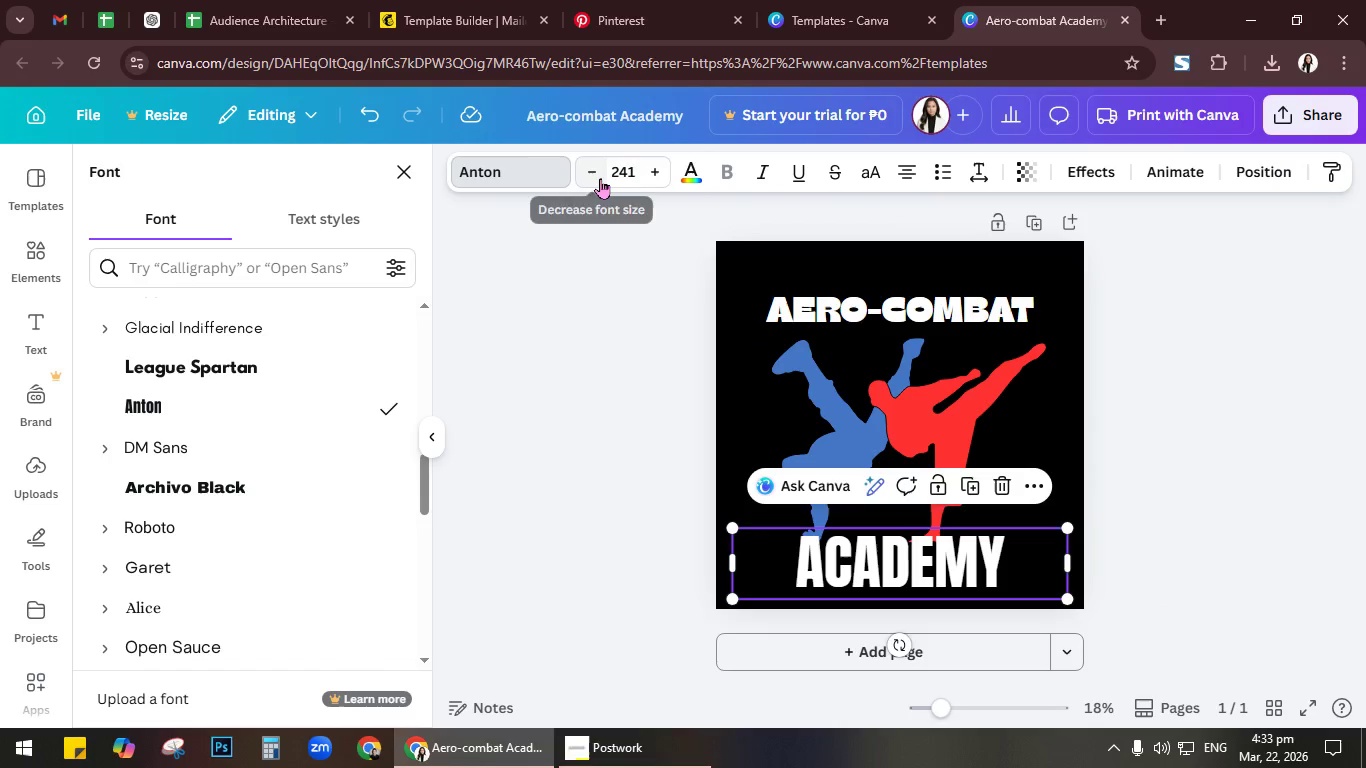 
double_click([600, 178])
 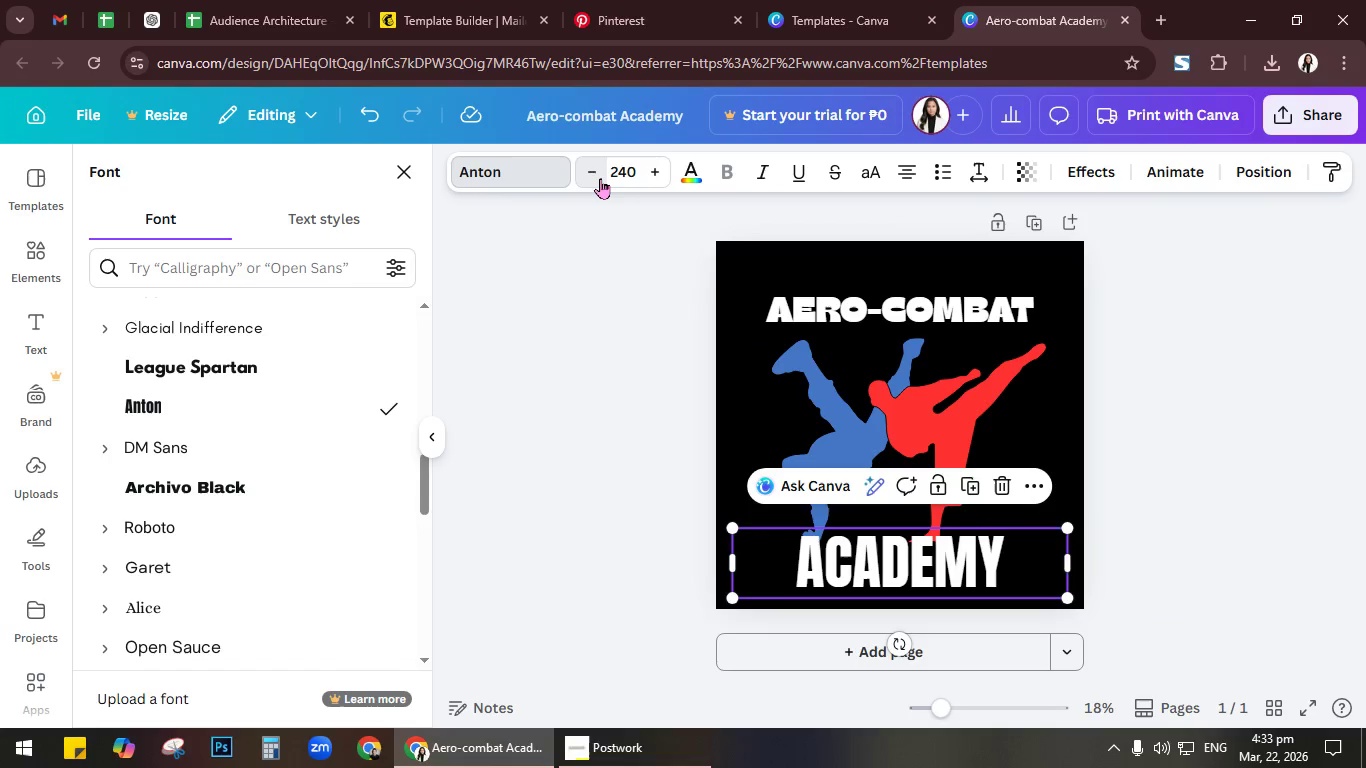 
triple_click([600, 178])
 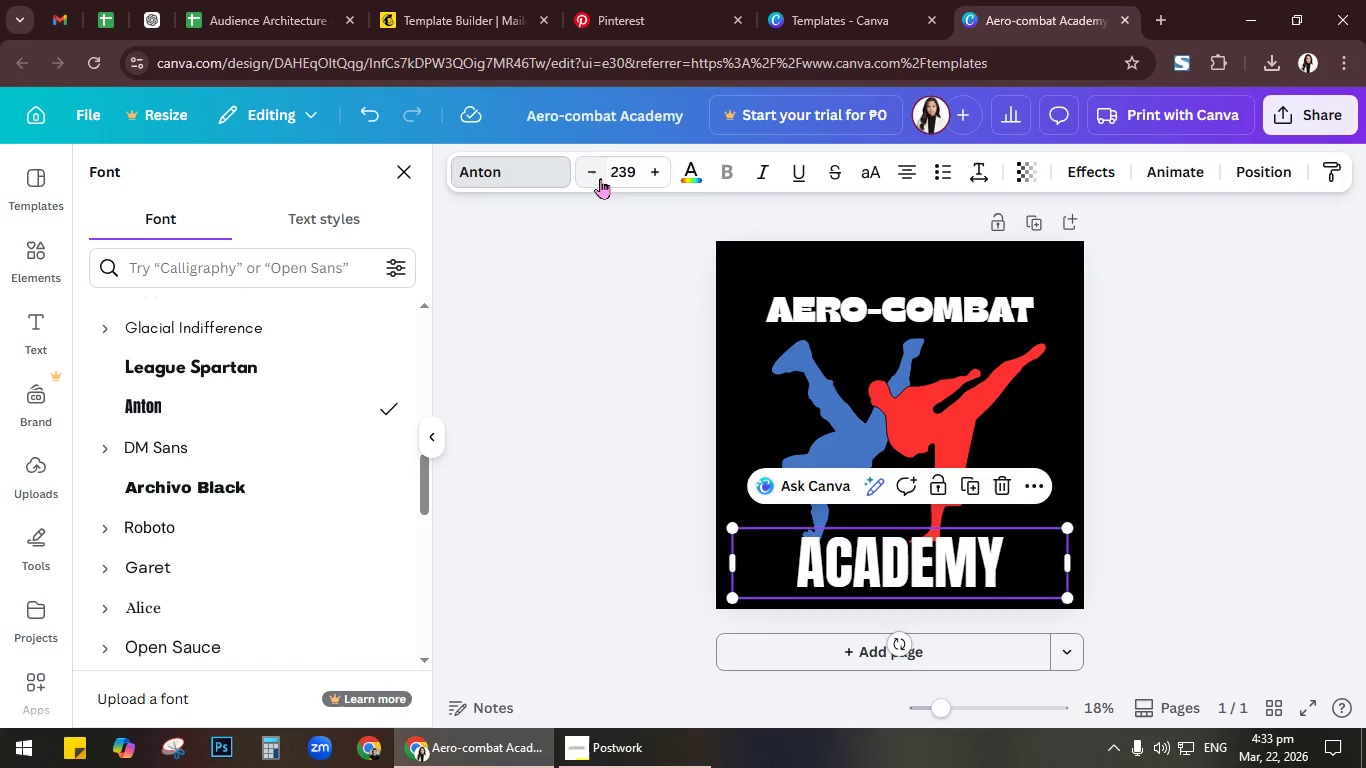 
triple_click([600, 178])
 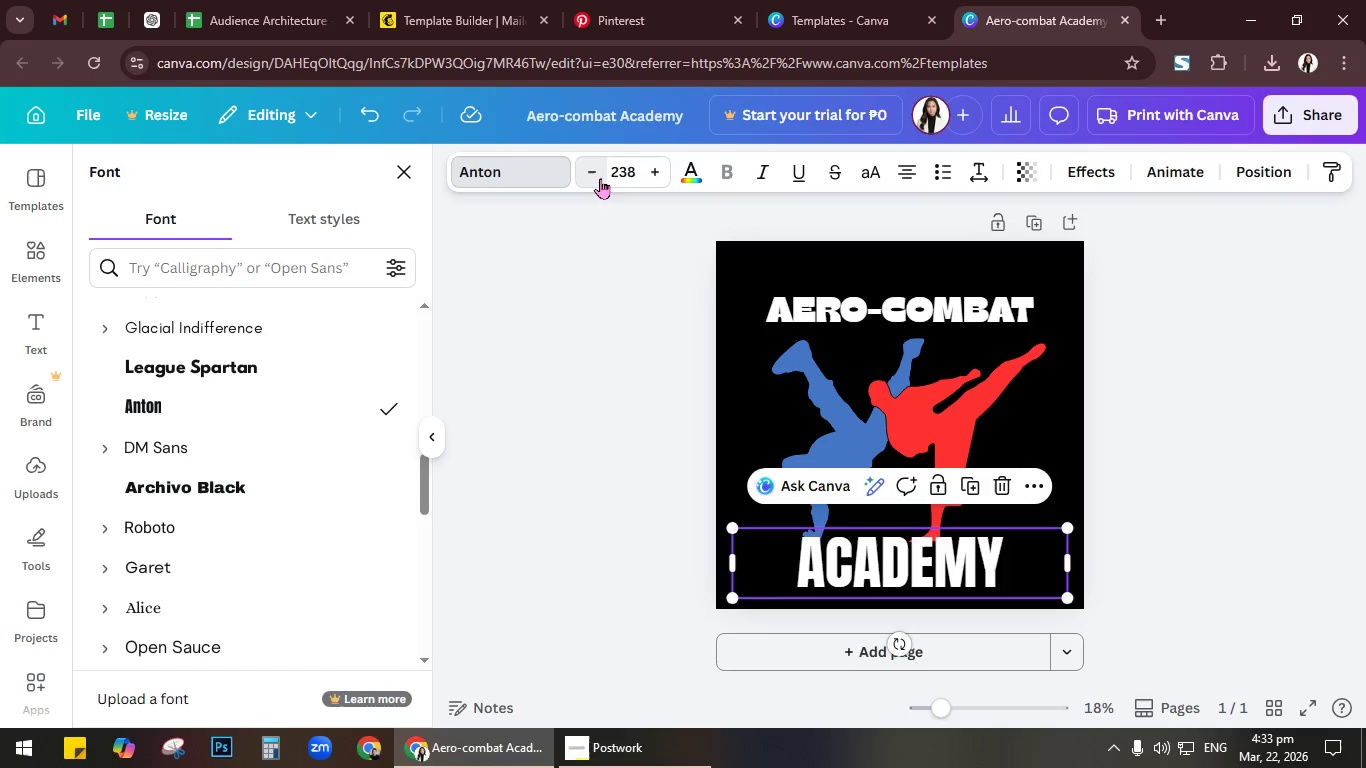 
triple_click([600, 178])
 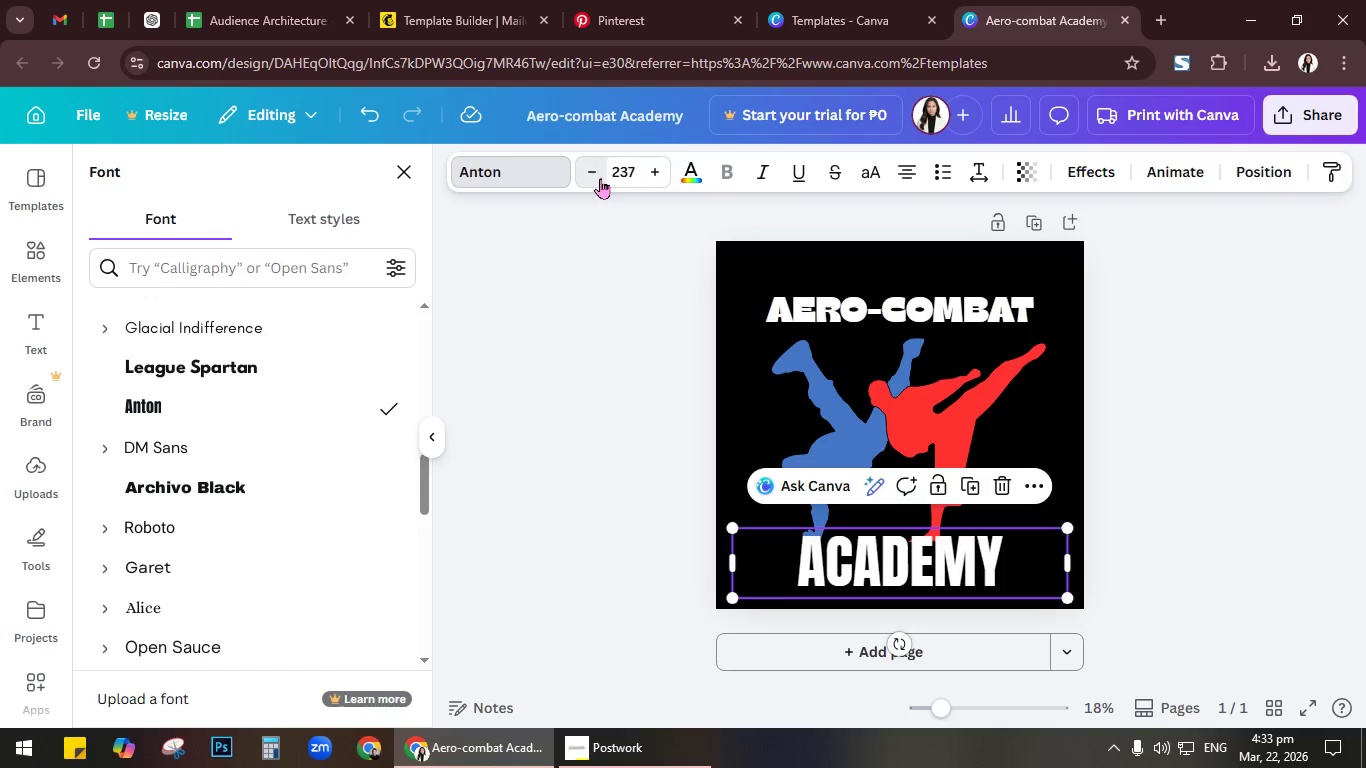 
triple_click([600, 178])
 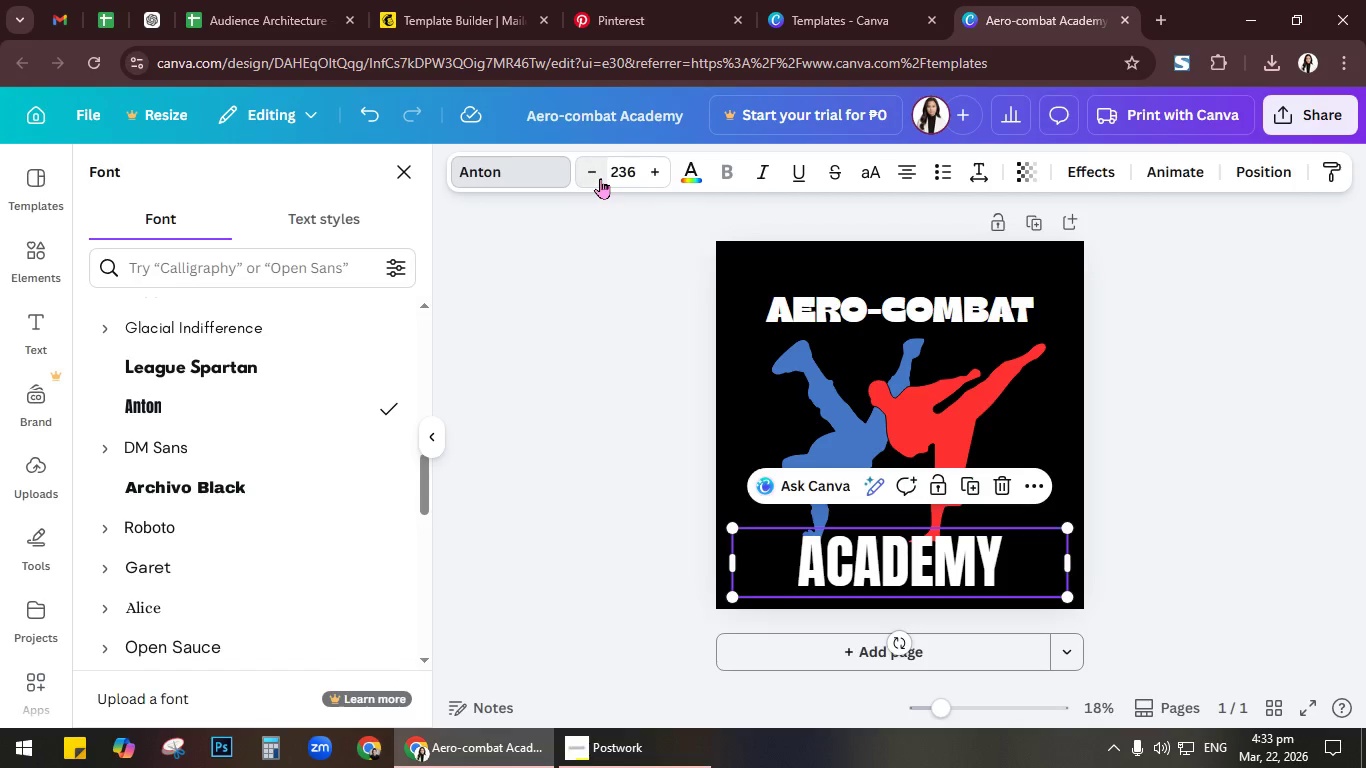 
triple_click([600, 178])
 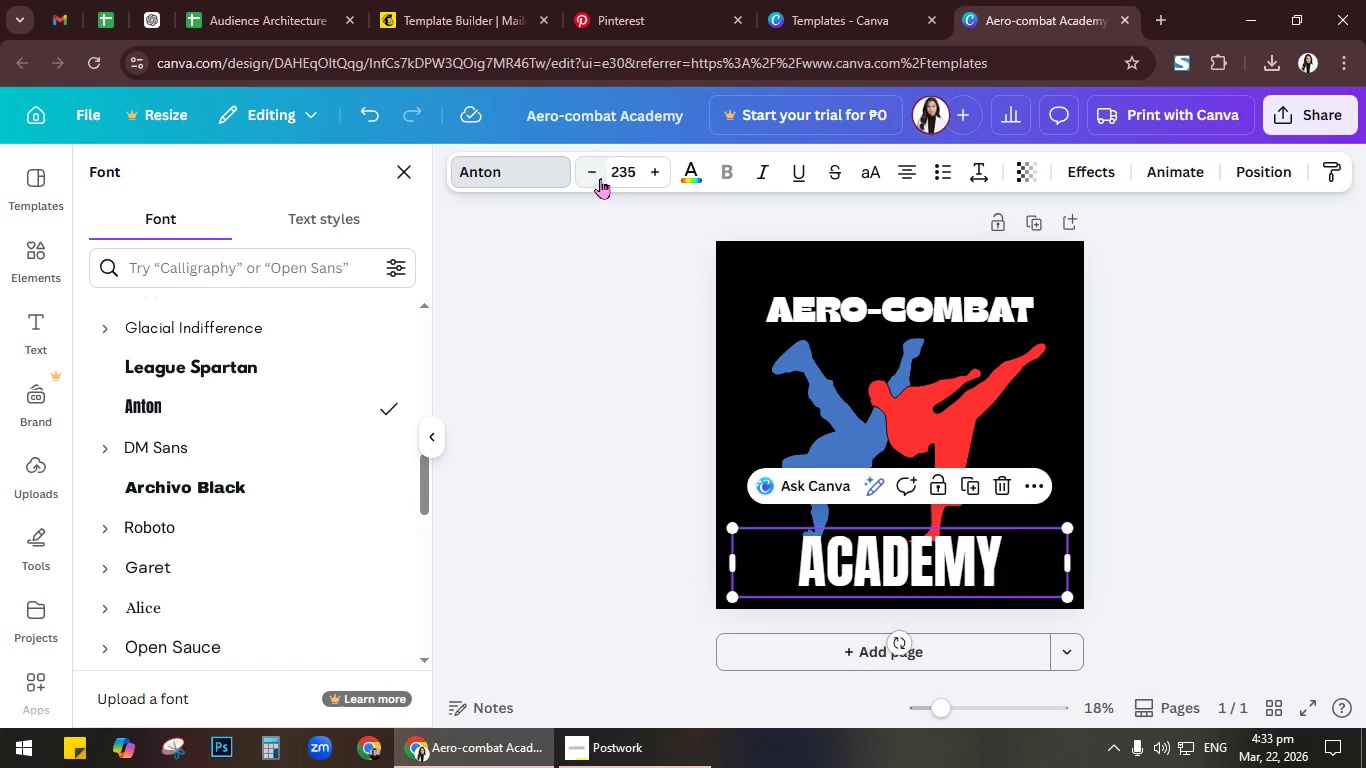 
triple_click([600, 178])
 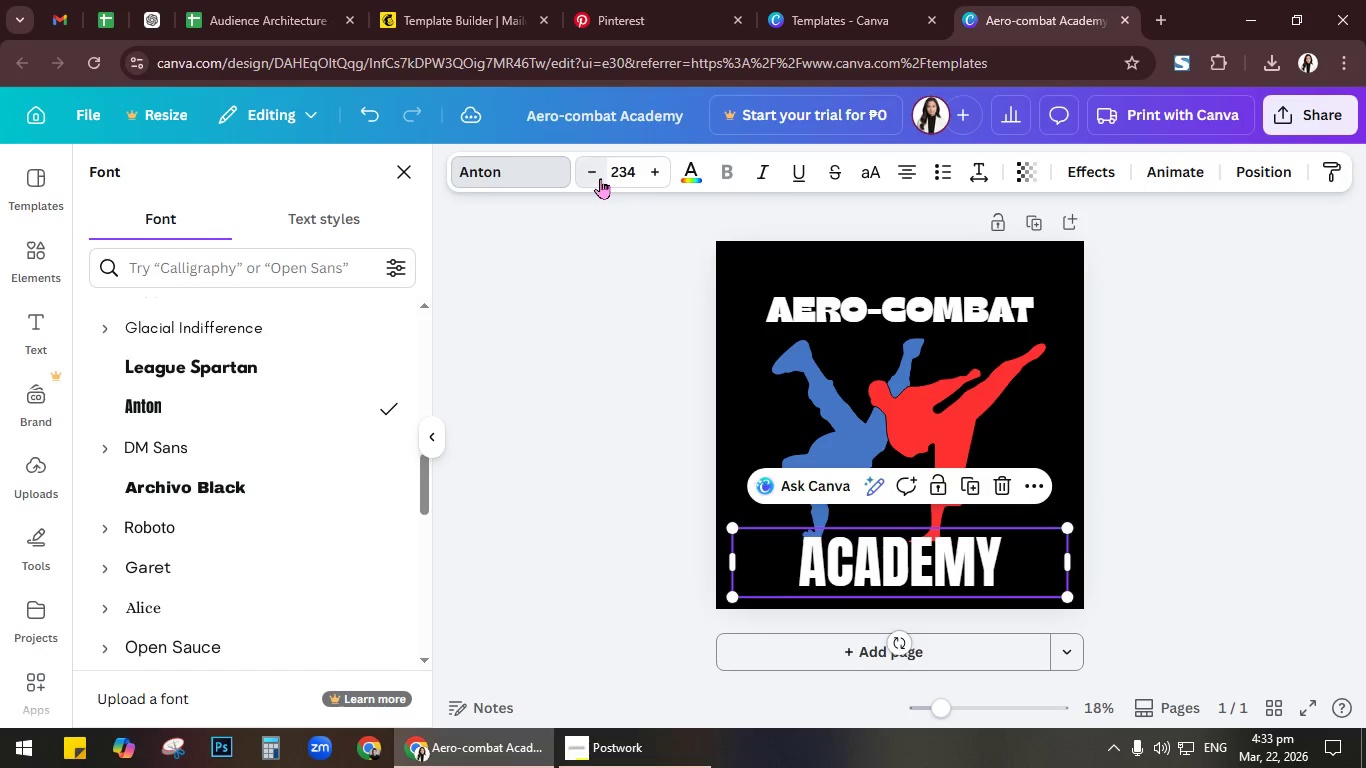 
triple_click([600, 178])
 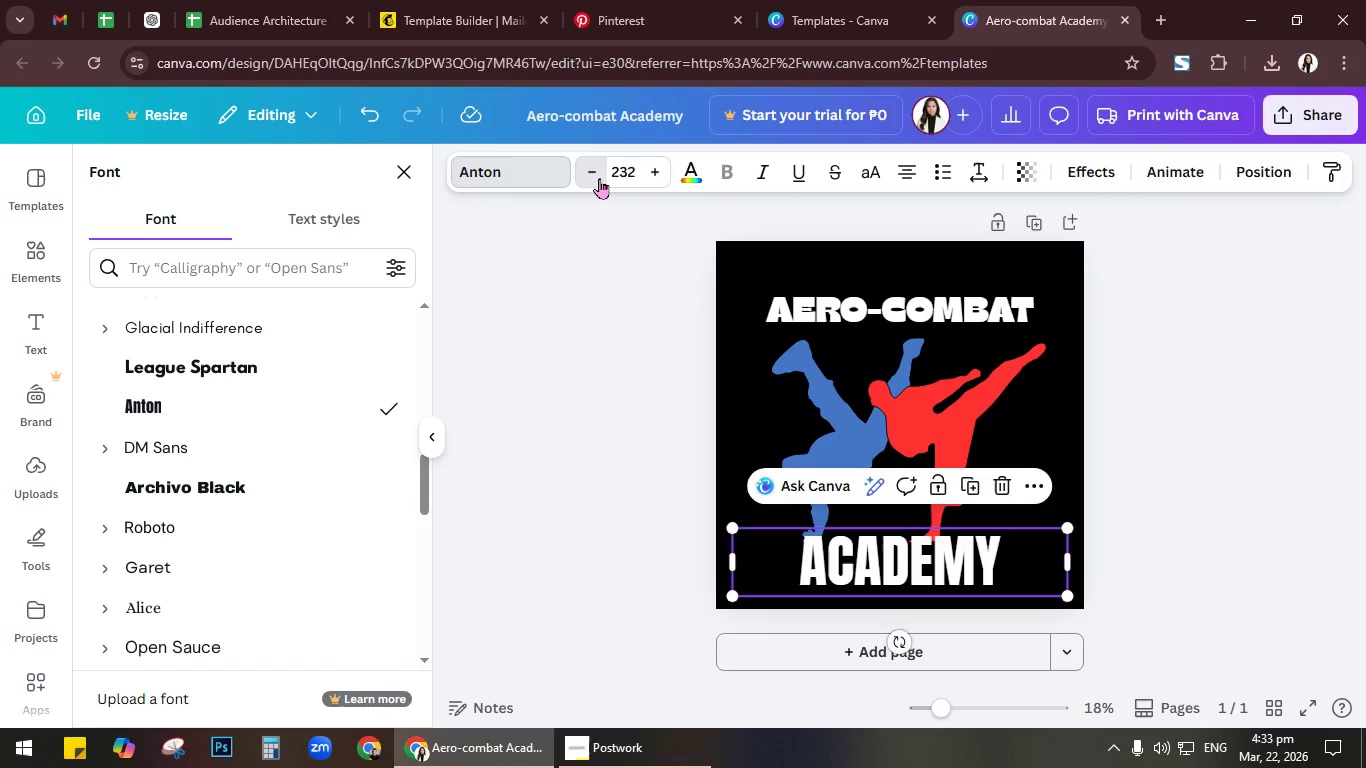 
double_click([599, 178])
 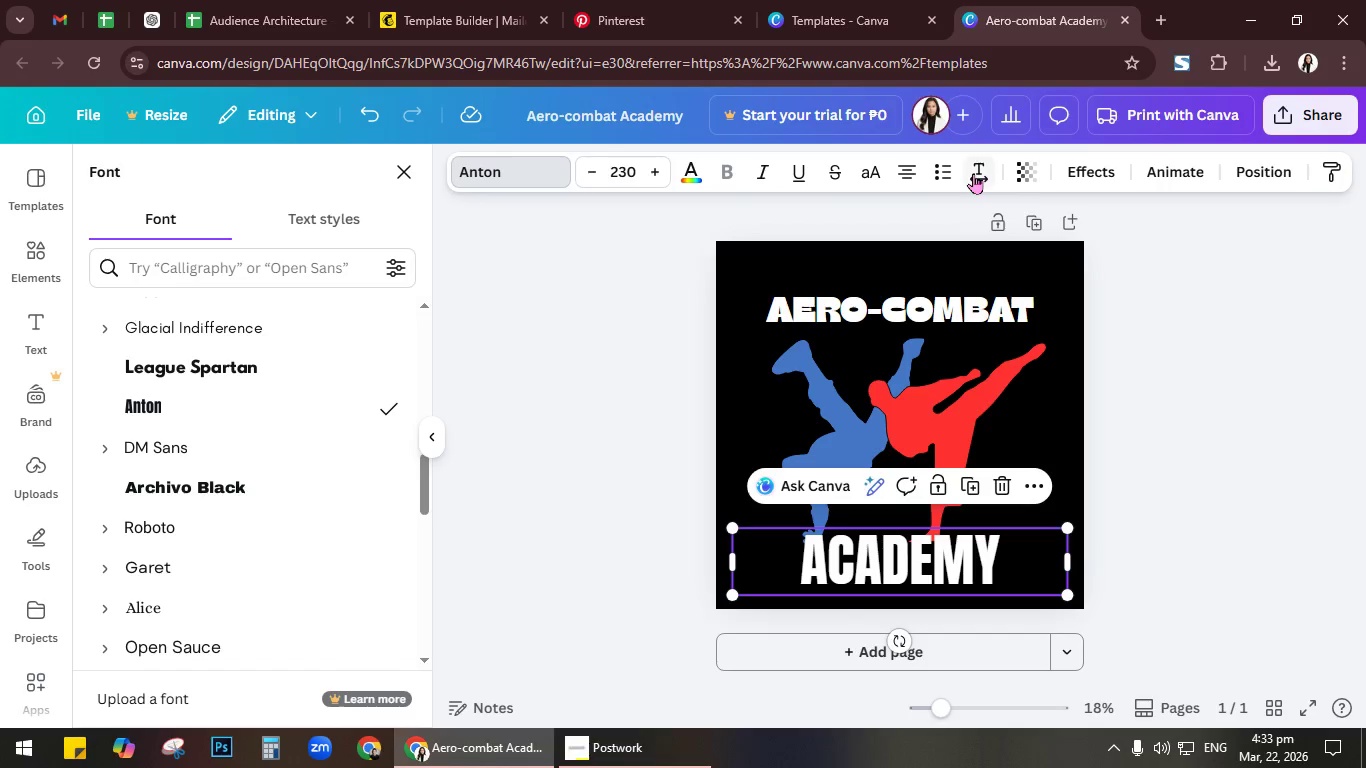 
left_click([974, 171])
 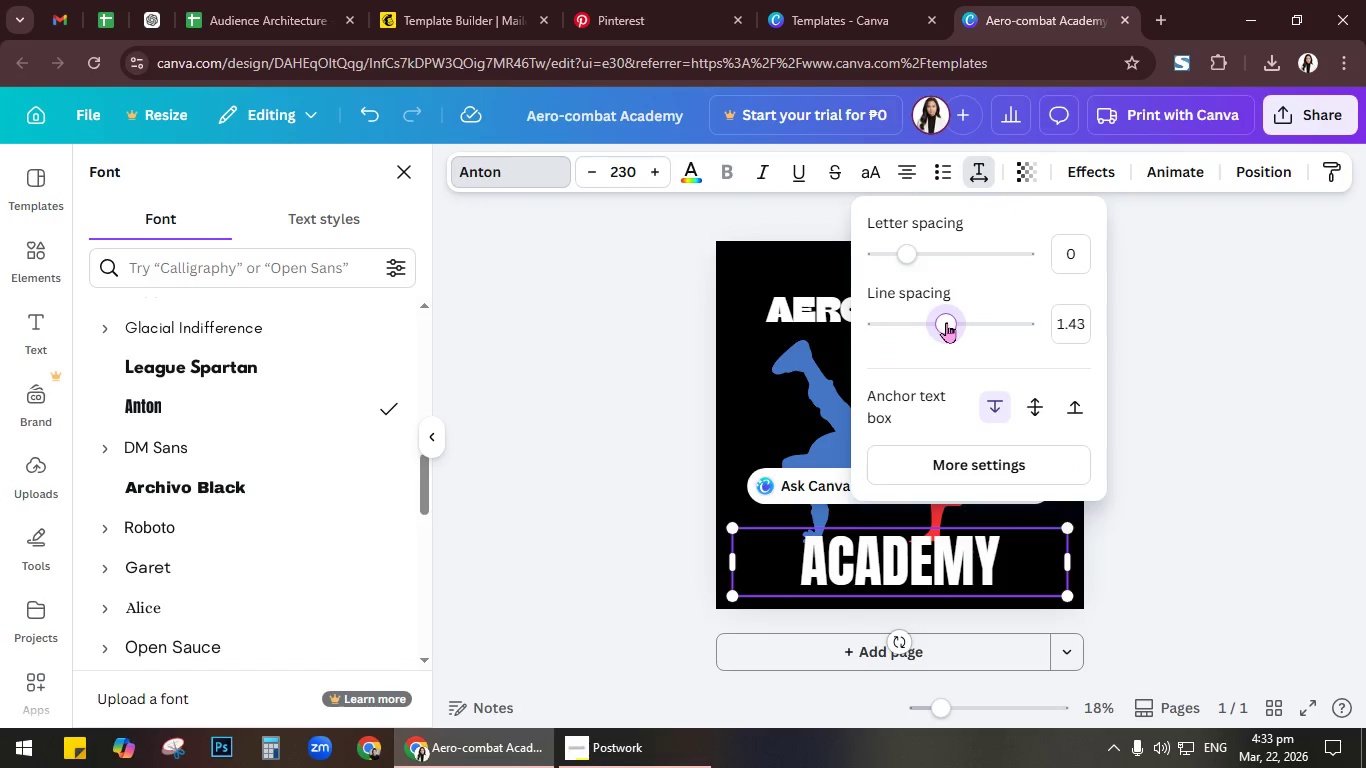 
left_click([1208, 346])
 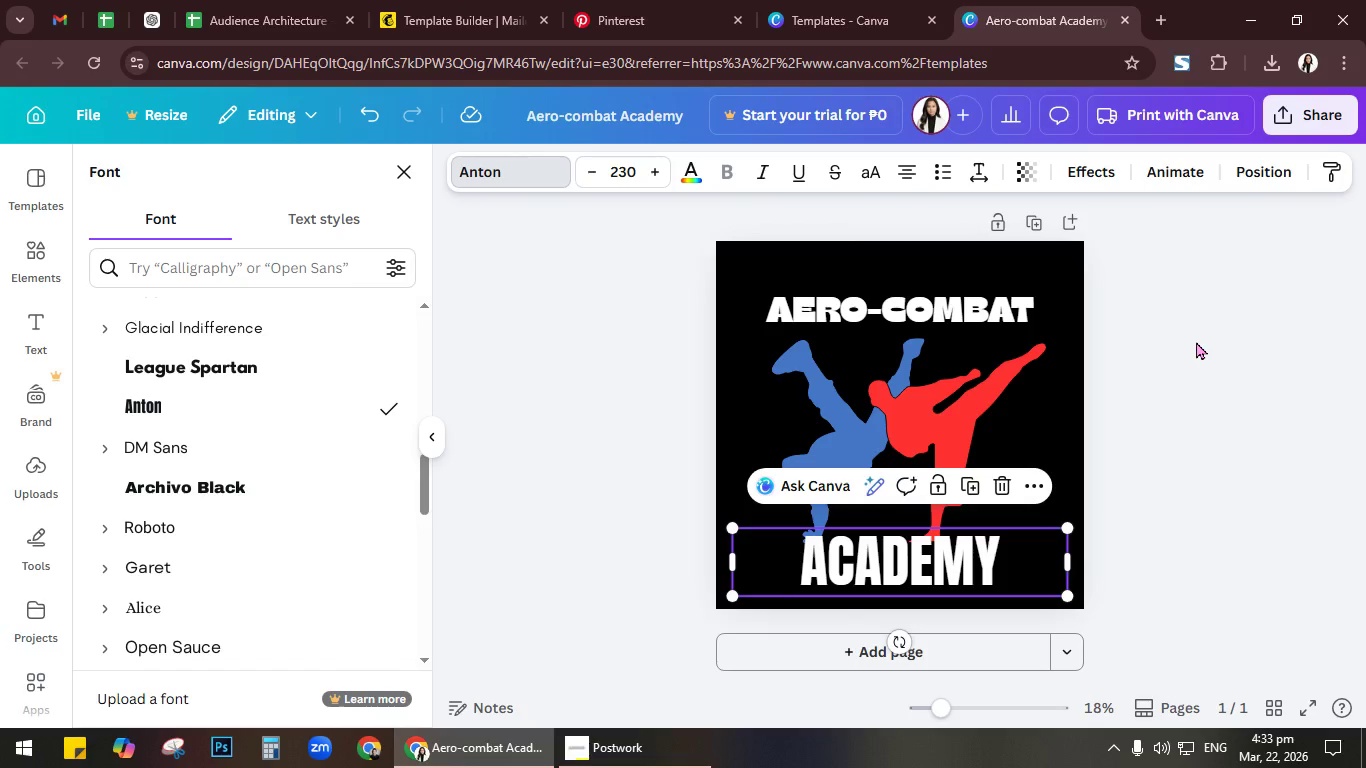 
key(Control+Z)
 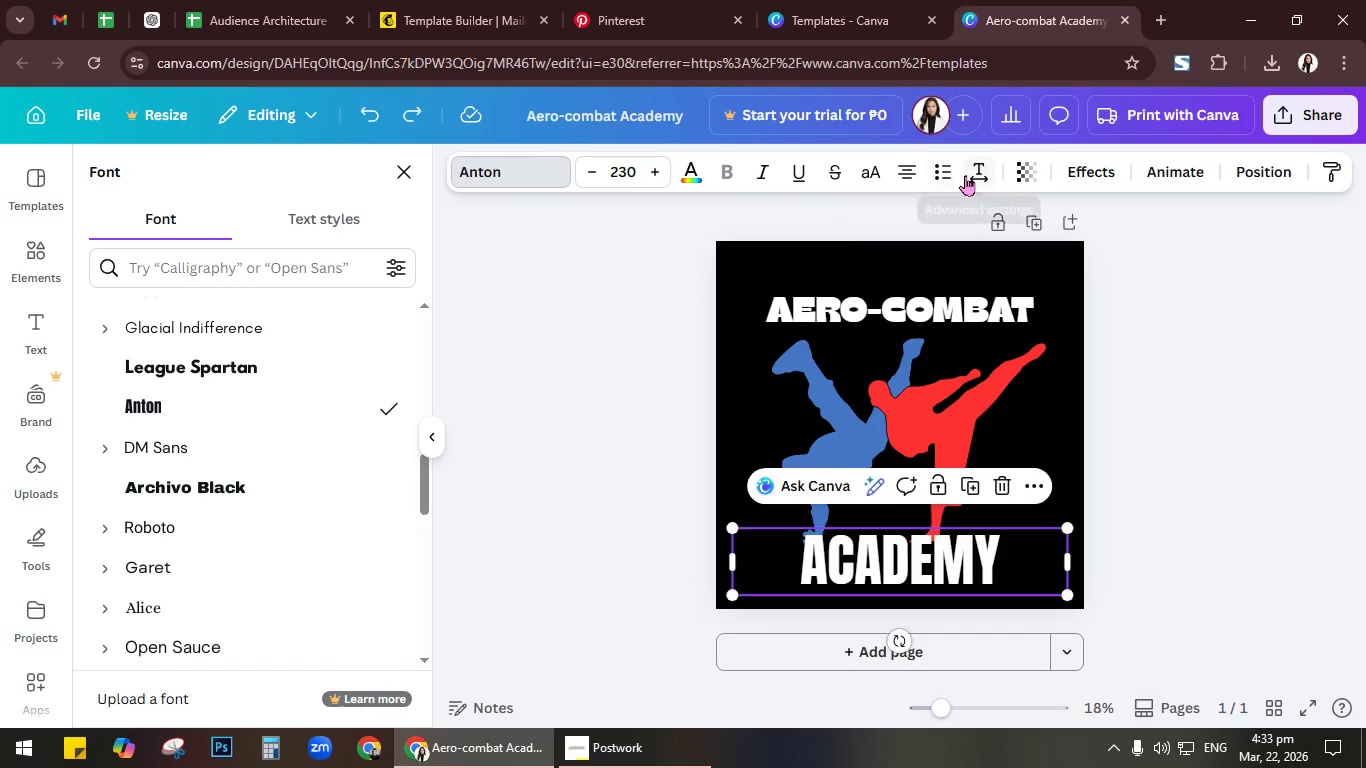 
left_click([987, 176])
 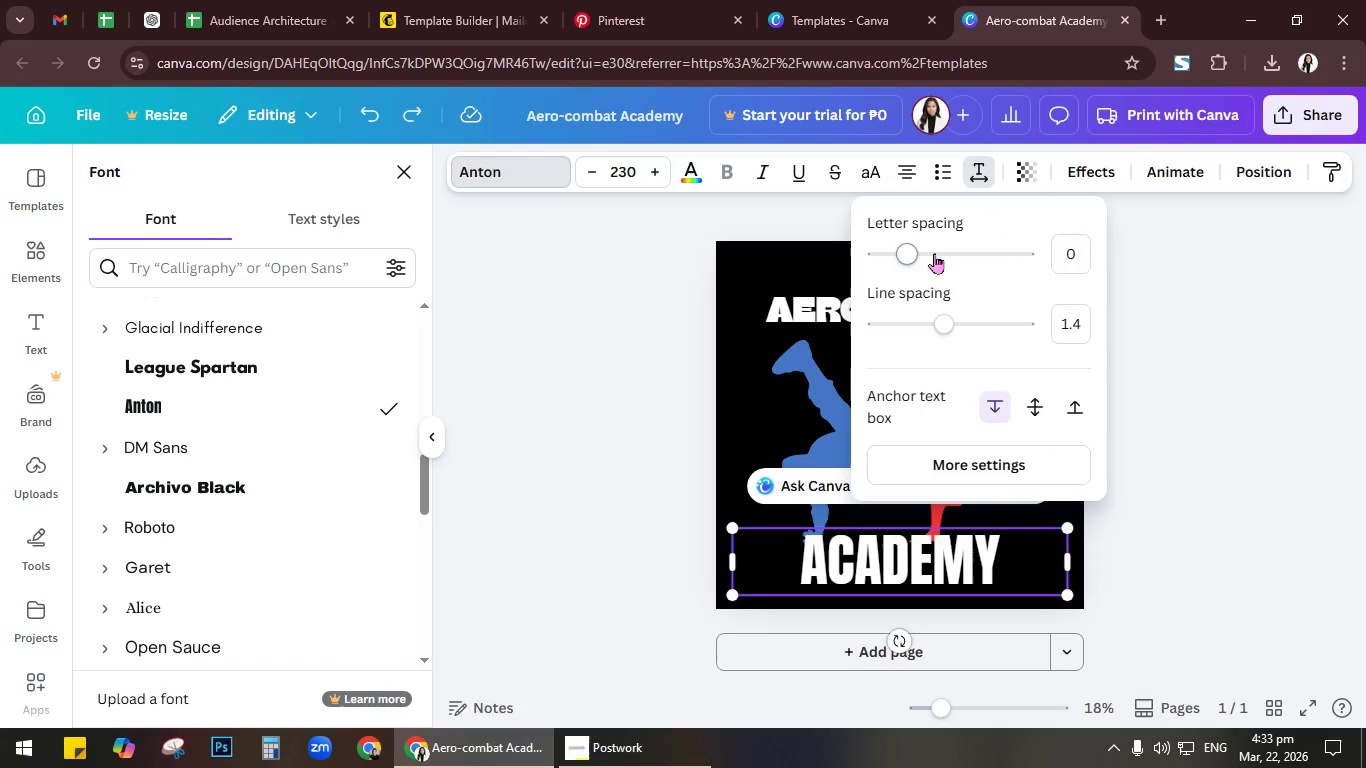 
left_click_drag(start_coordinate=[924, 253], to_coordinate=[950, 257])
 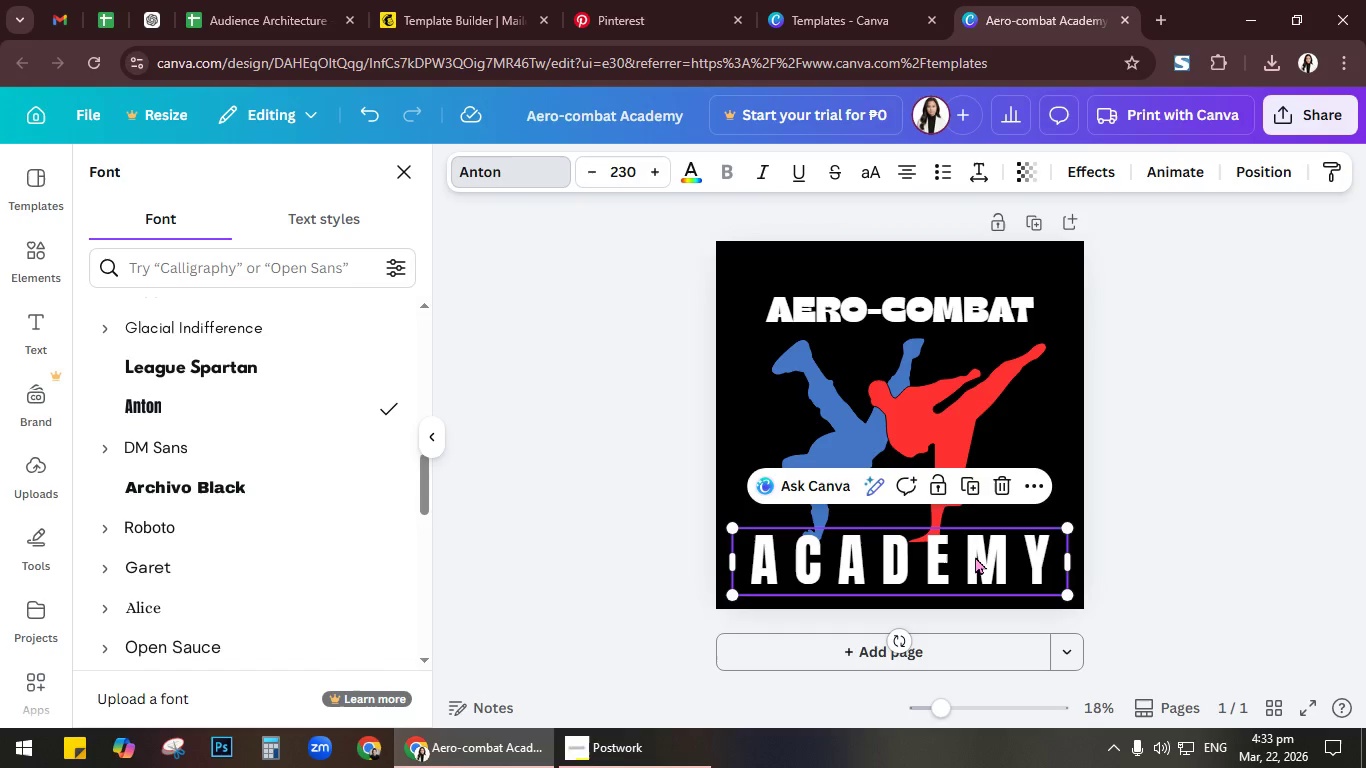 
left_click([1122, 423])
 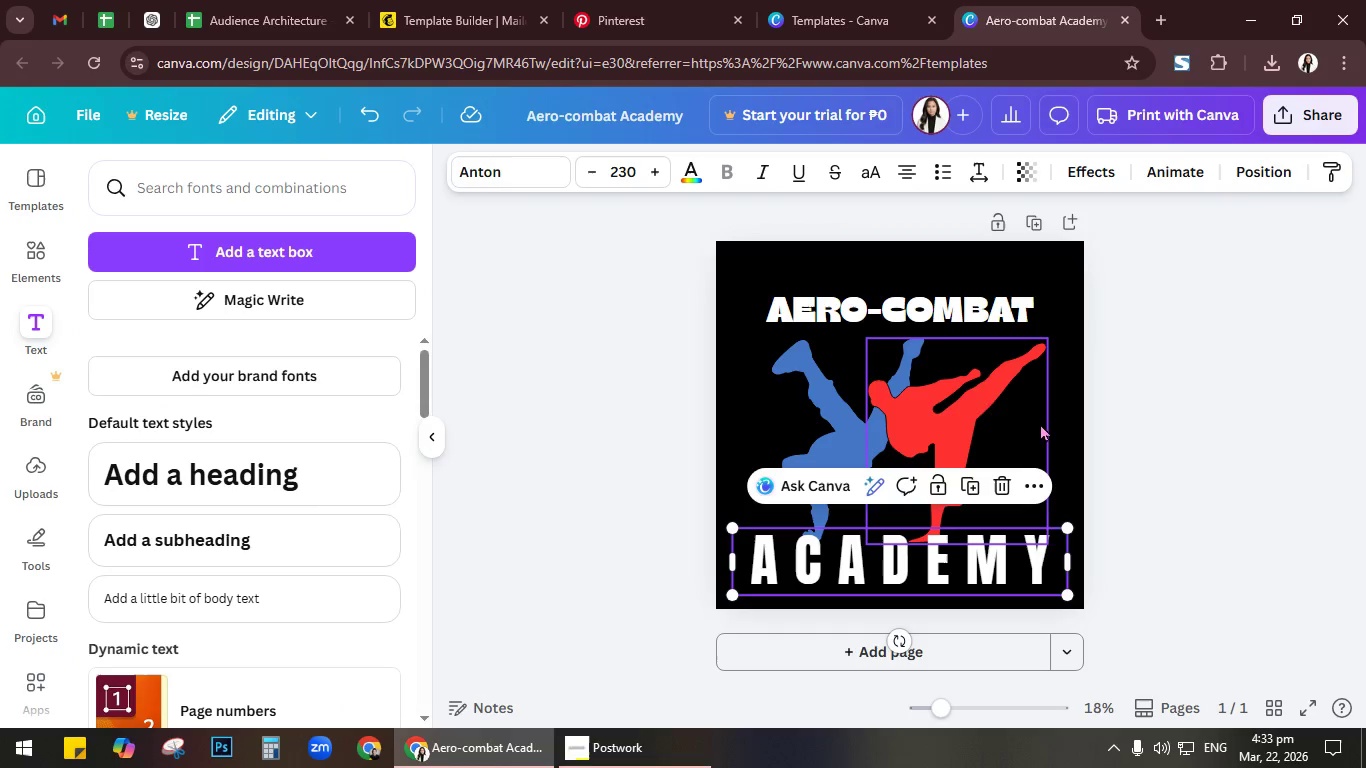 
left_click_drag(start_coordinate=[1035, 423], to_coordinate=[771, 352])
 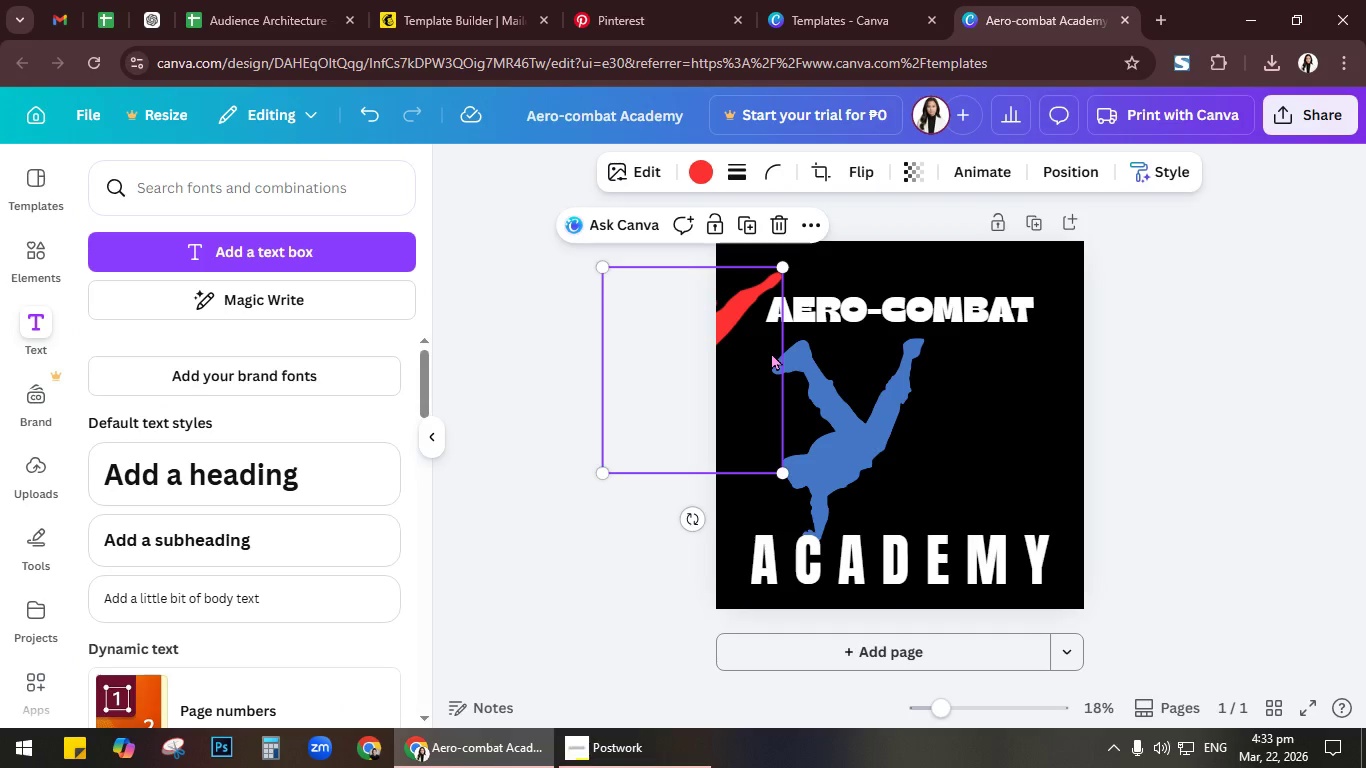 
key(Control+Z)
 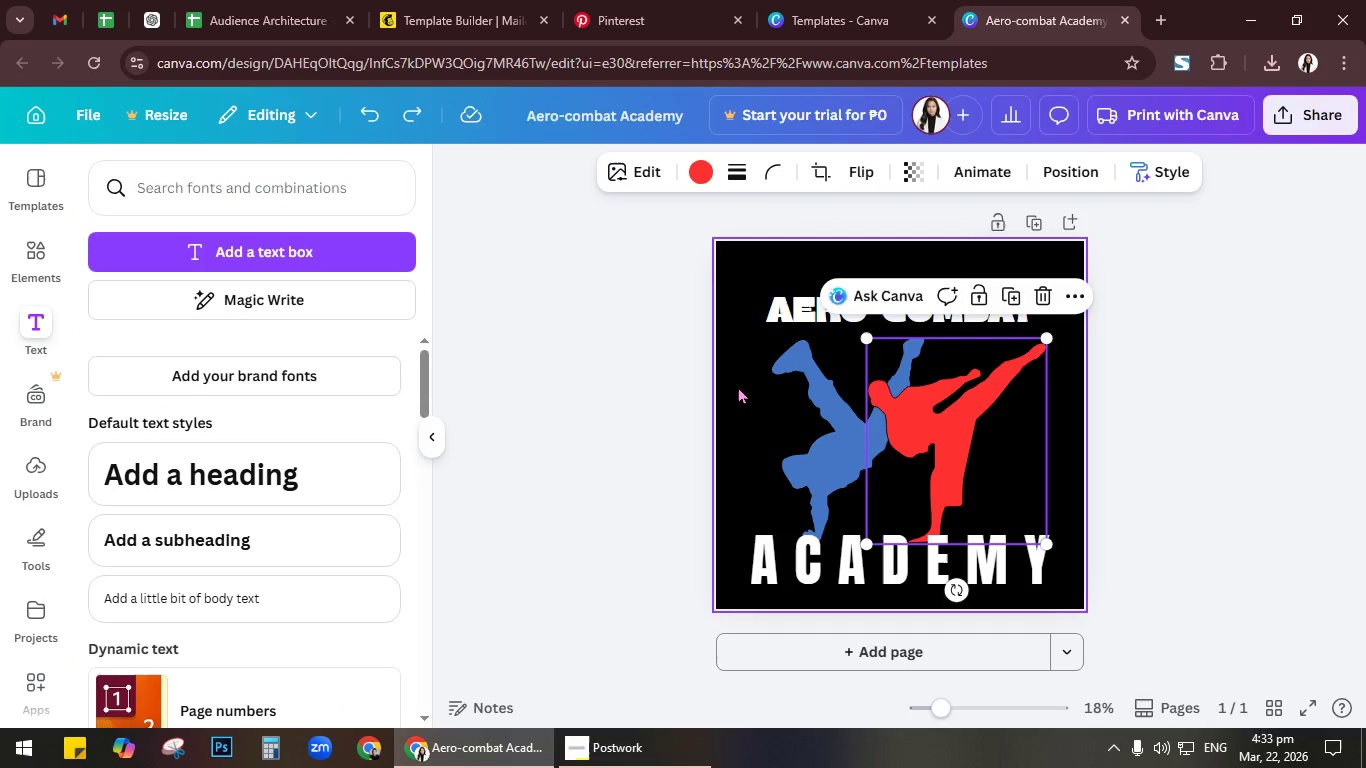 
left_click_drag(start_coordinate=[736, 388], to_coordinate=[1048, 447])
 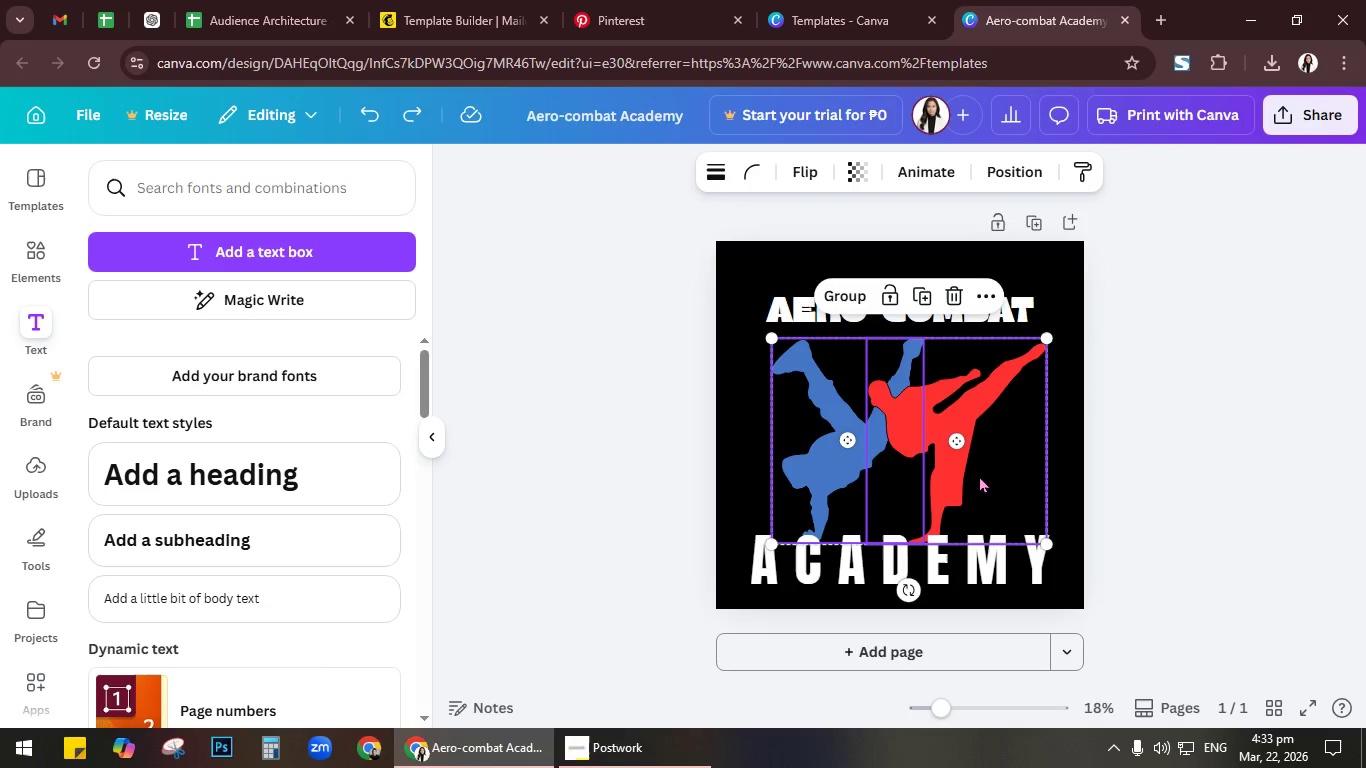 
key(ArrowUp)
 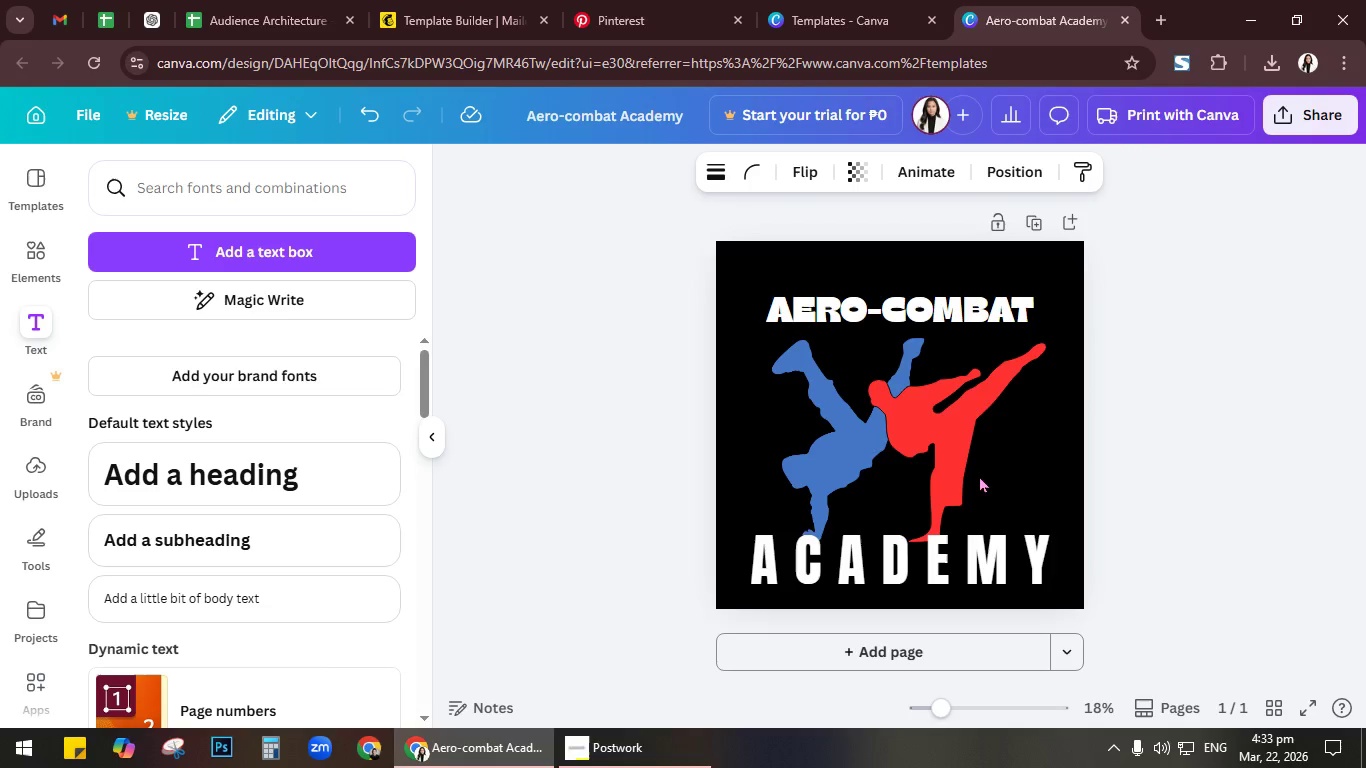 
key(ArrowUp)
 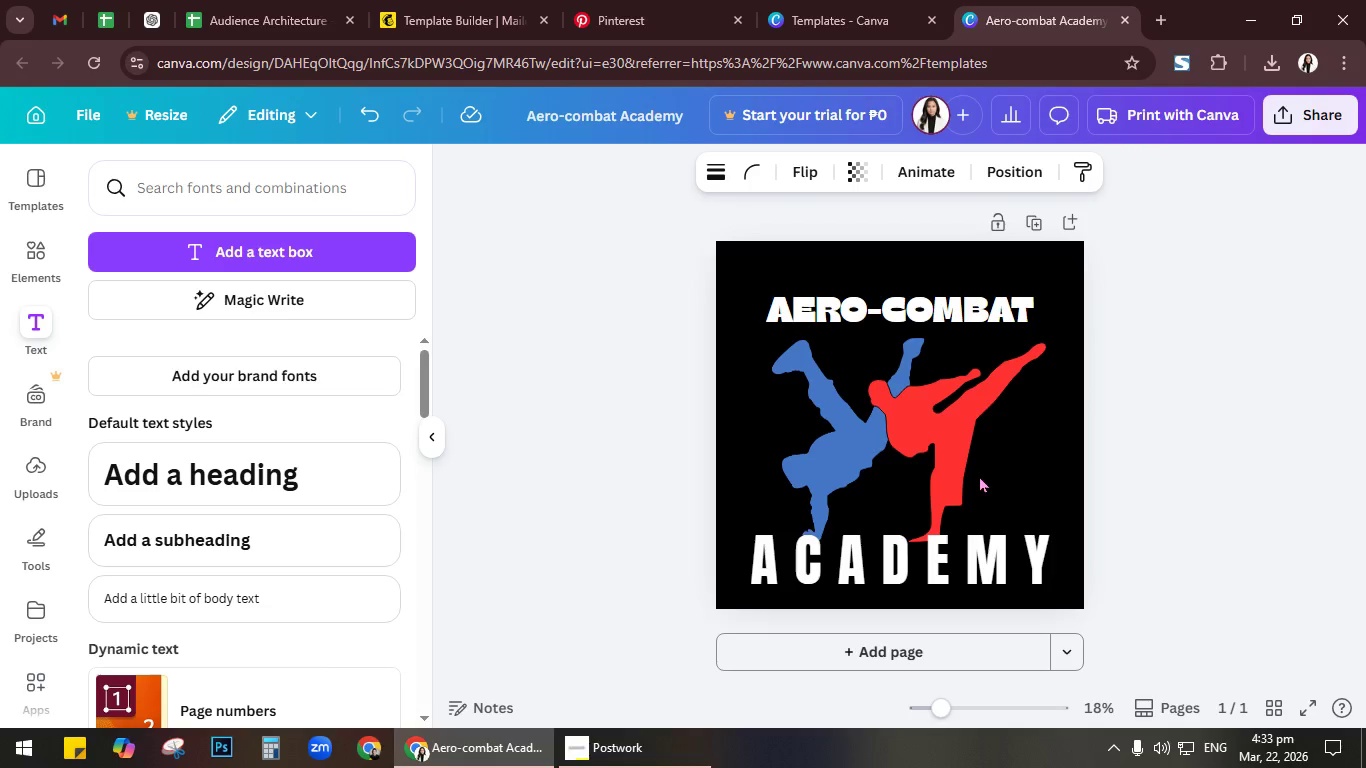 
key(ArrowUp)
 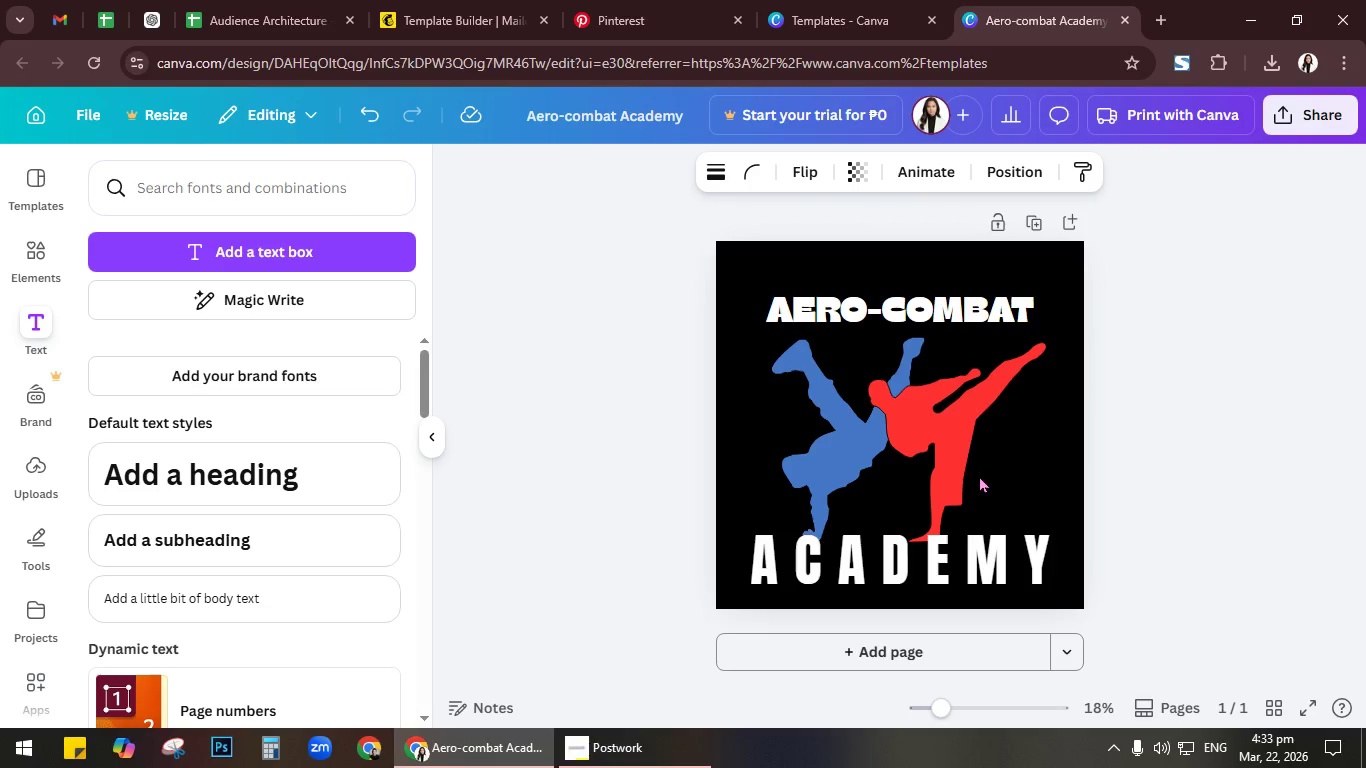 
hold_key(key=ArrowUp, duration=1.53)
 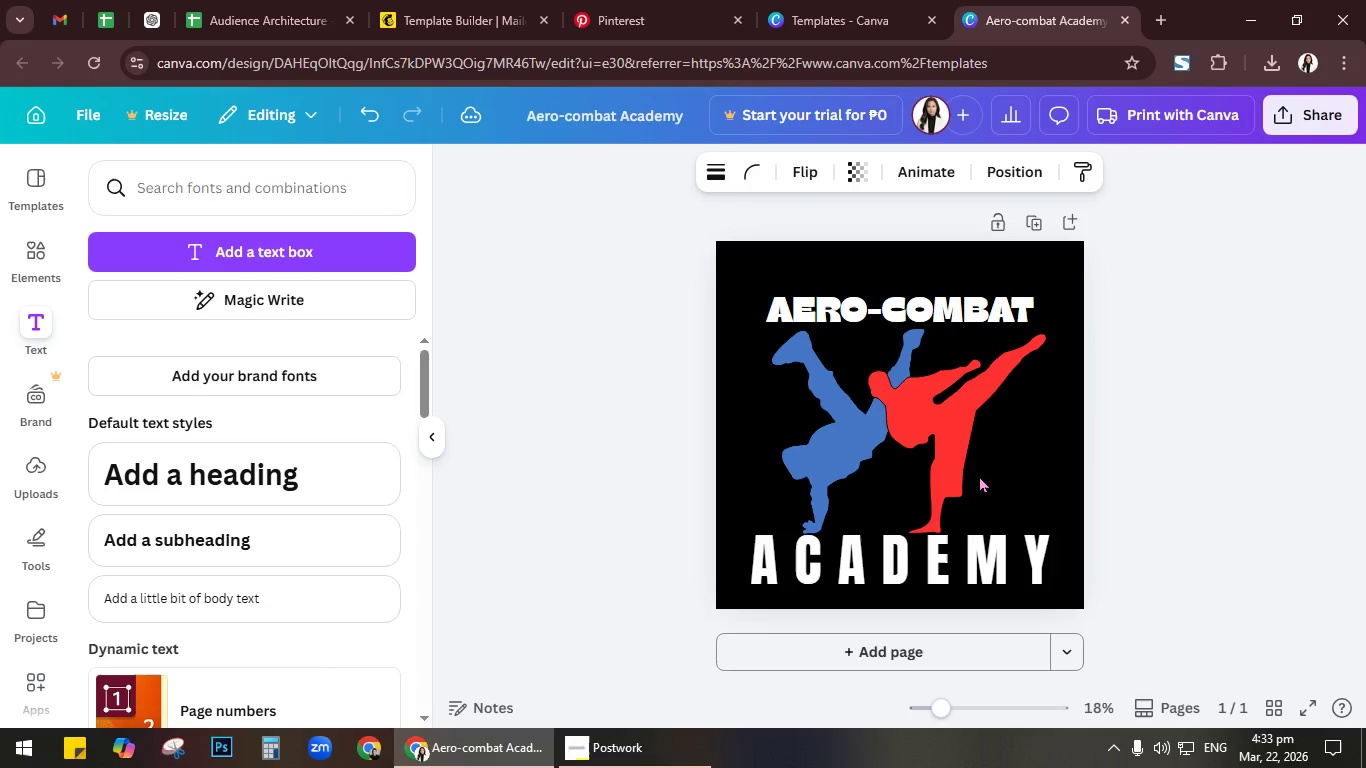 
hold_key(key=ArrowUp, duration=0.47)
 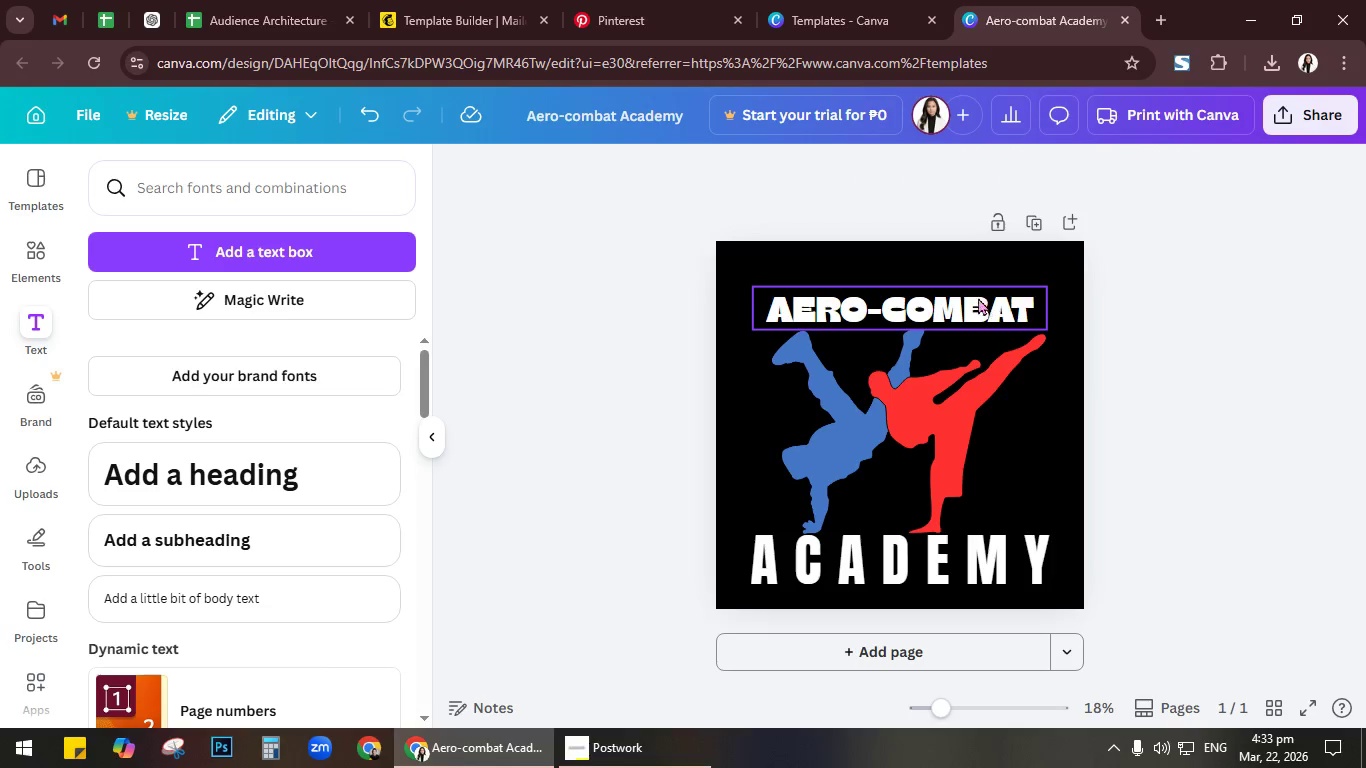 
left_click_drag(start_coordinate=[957, 306], to_coordinate=[956, 277])
 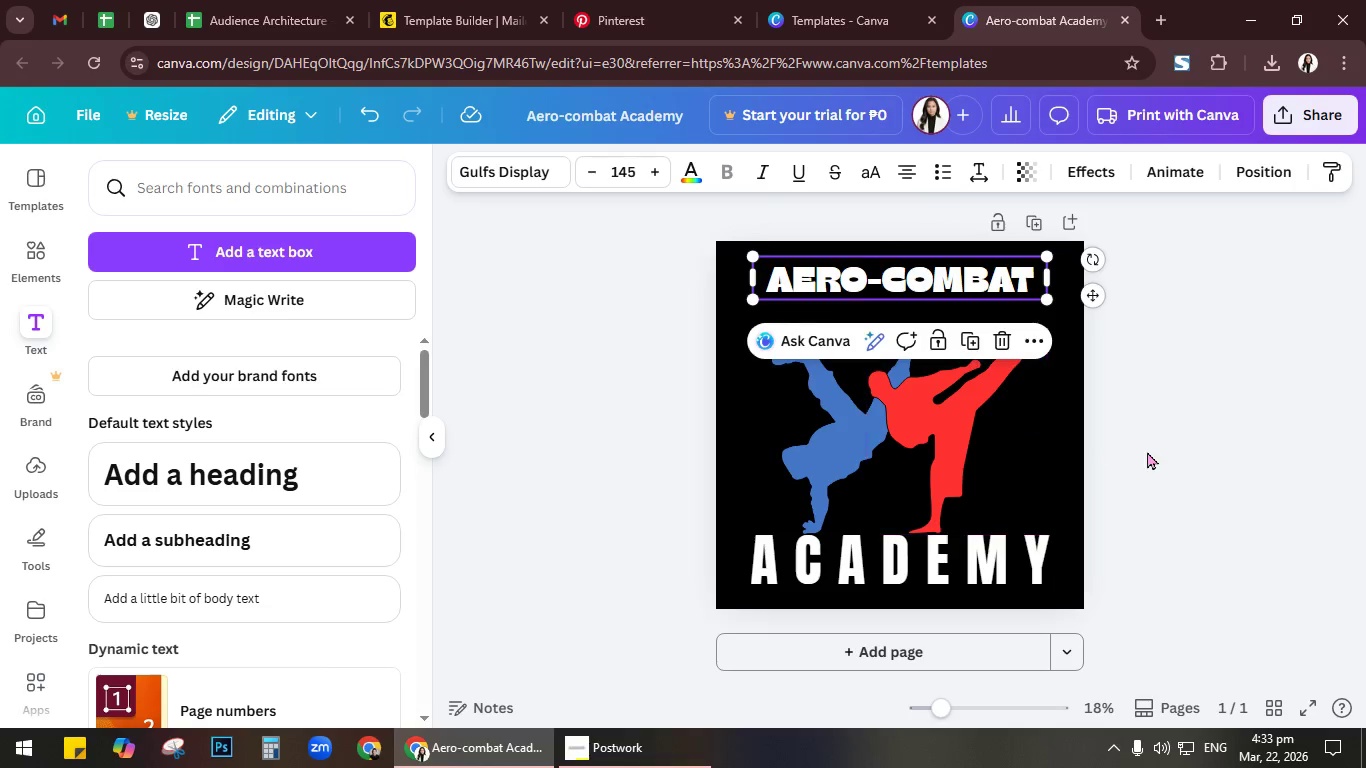 
left_click([1147, 451])
 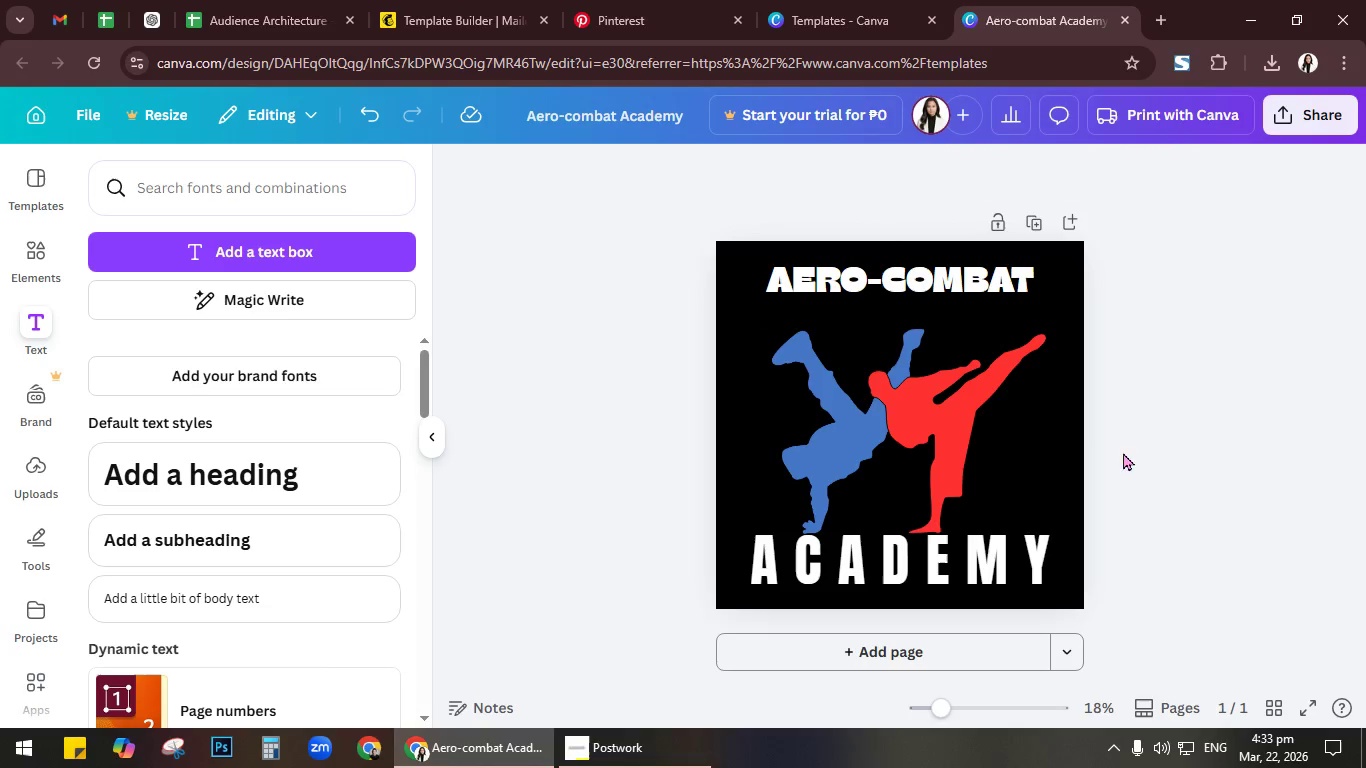 
left_click_drag(start_coordinate=[1147, 452], to_coordinate=[705, 435])
 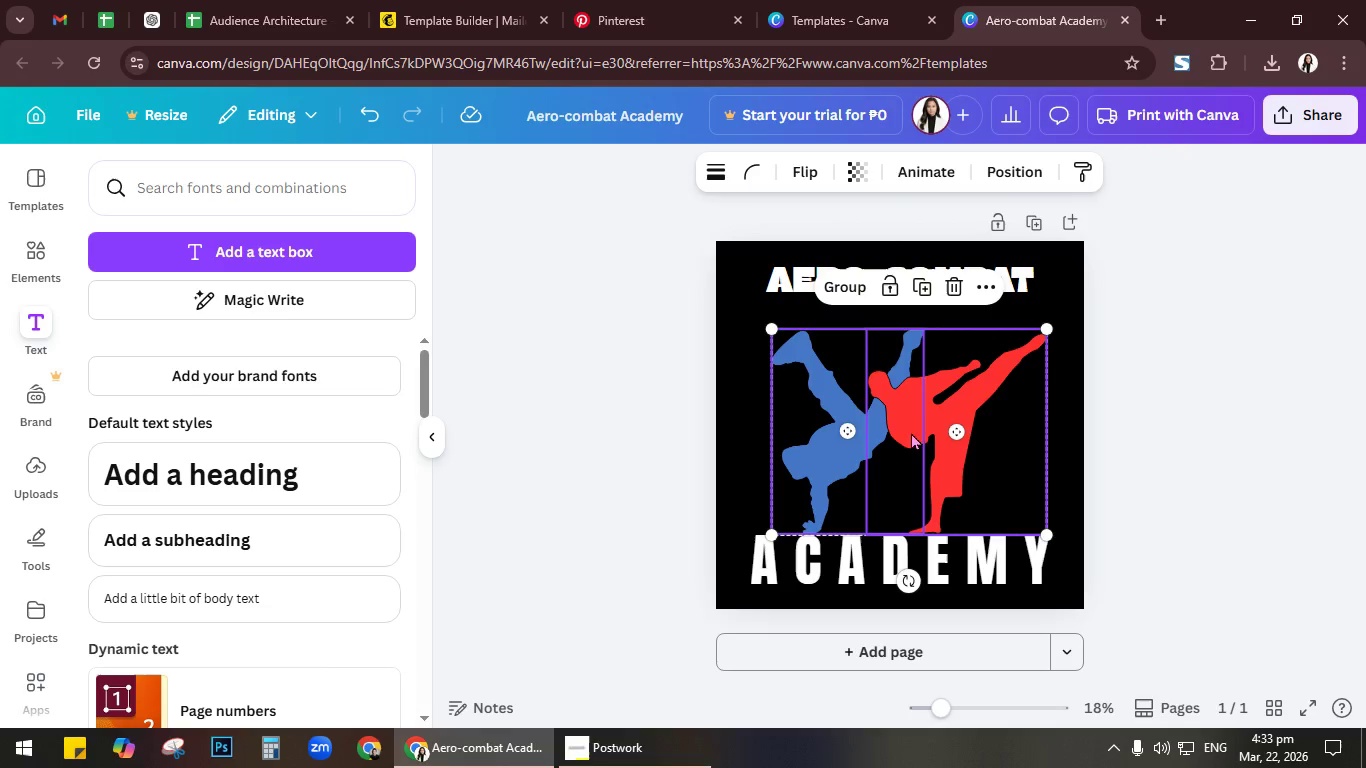 
left_click_drag(start_coordinate=[902, 430], to_coordinate=[903, 415])
 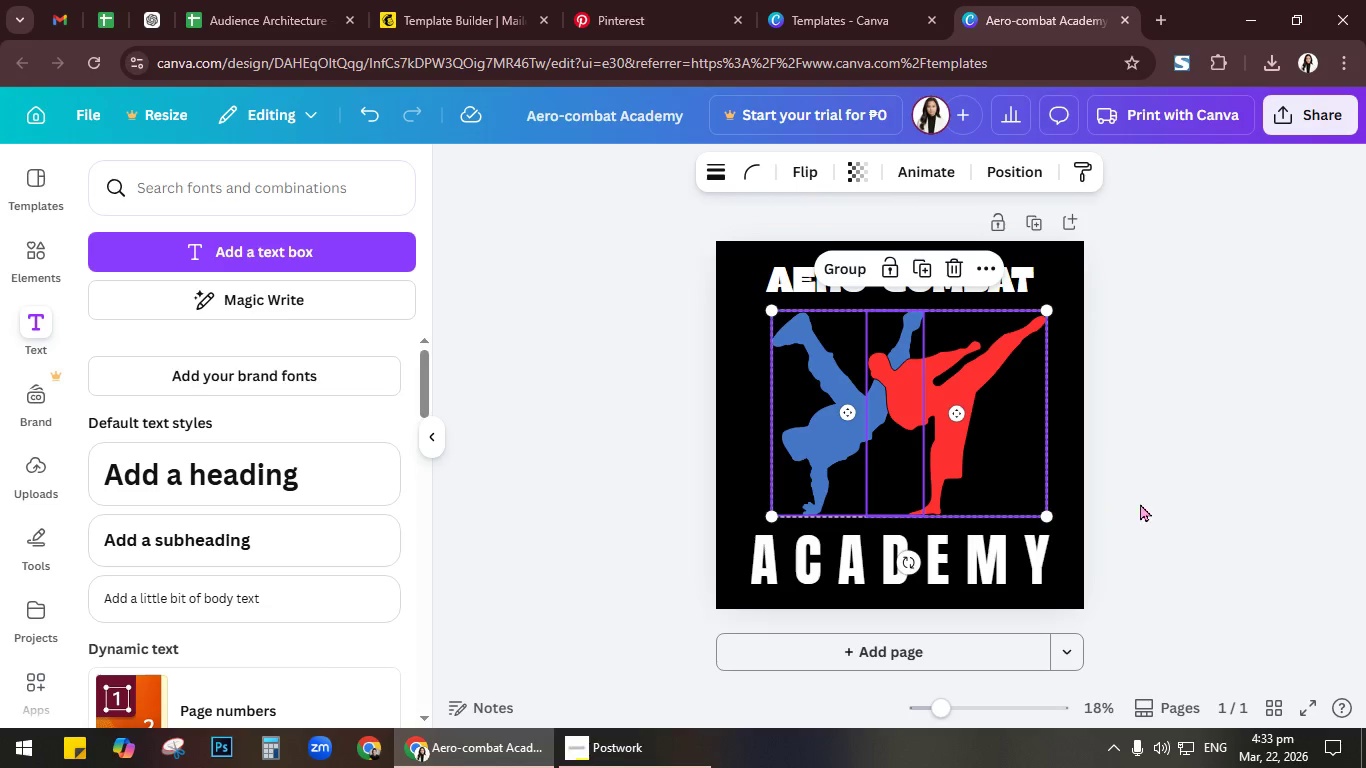 
left_click([1141, 503])
 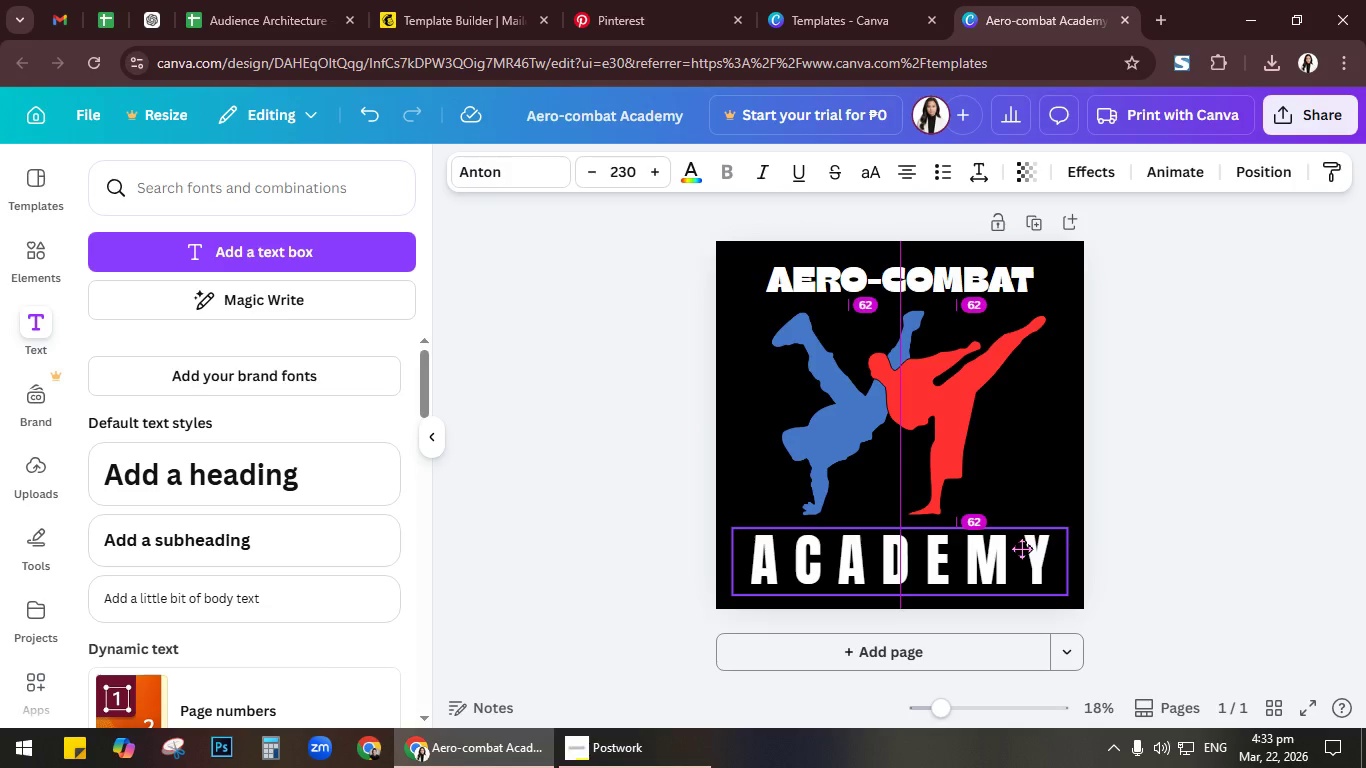 
left_click([1164, 506])
 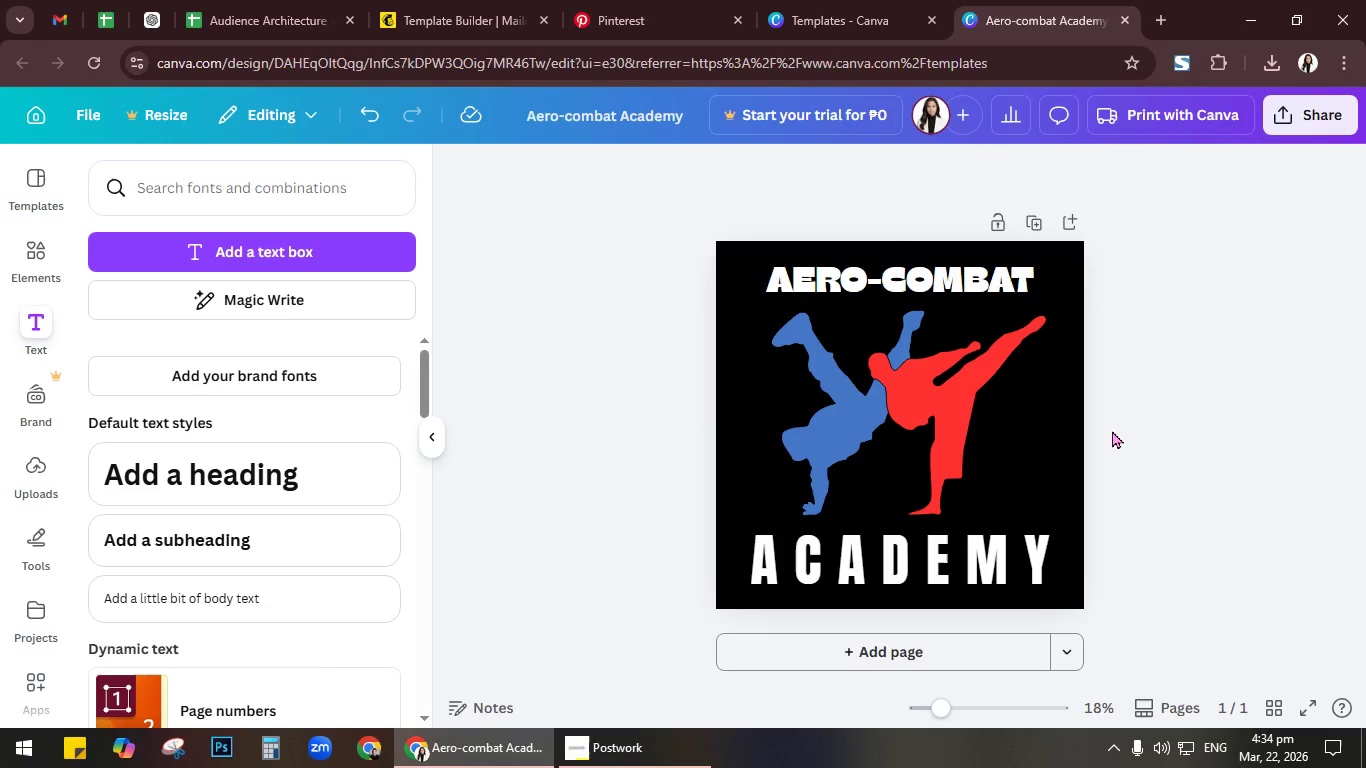 
left_click([868, 4])
 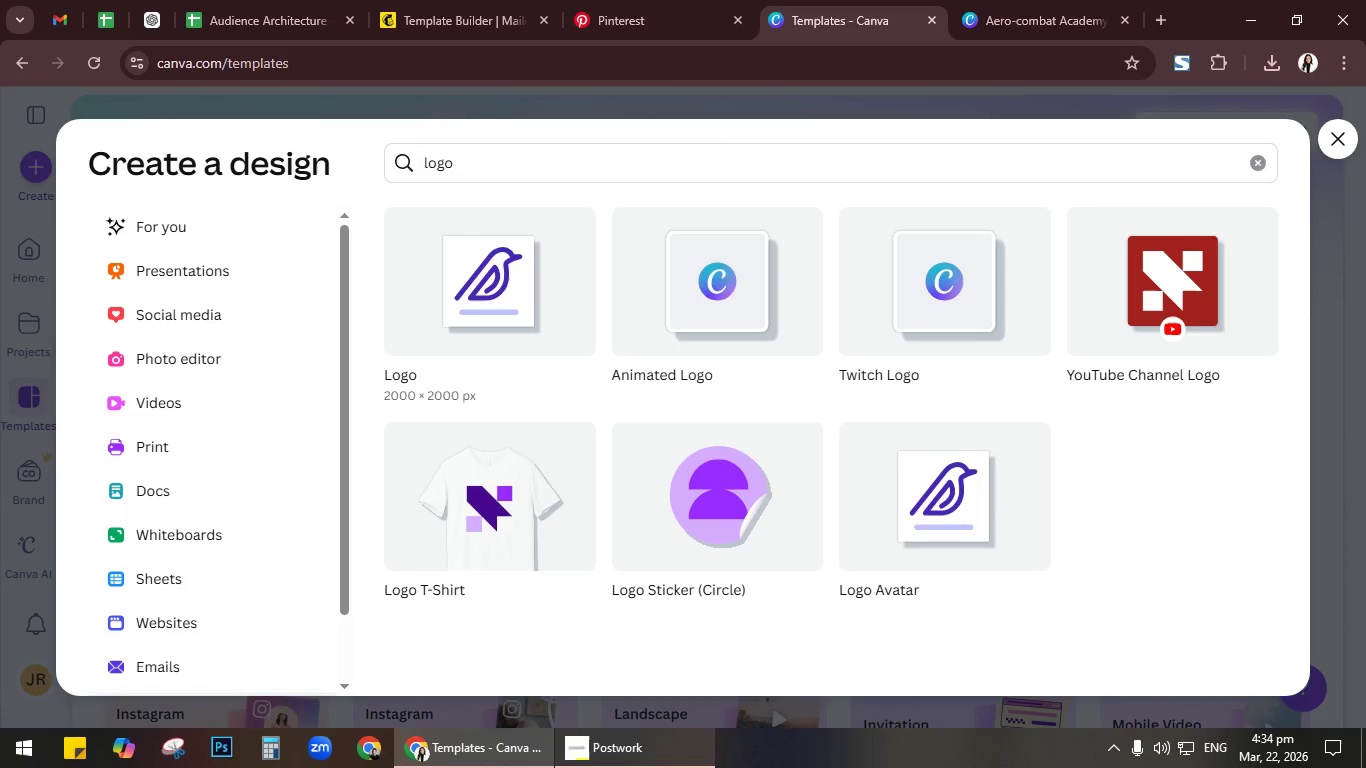 
left_click([624, 767])